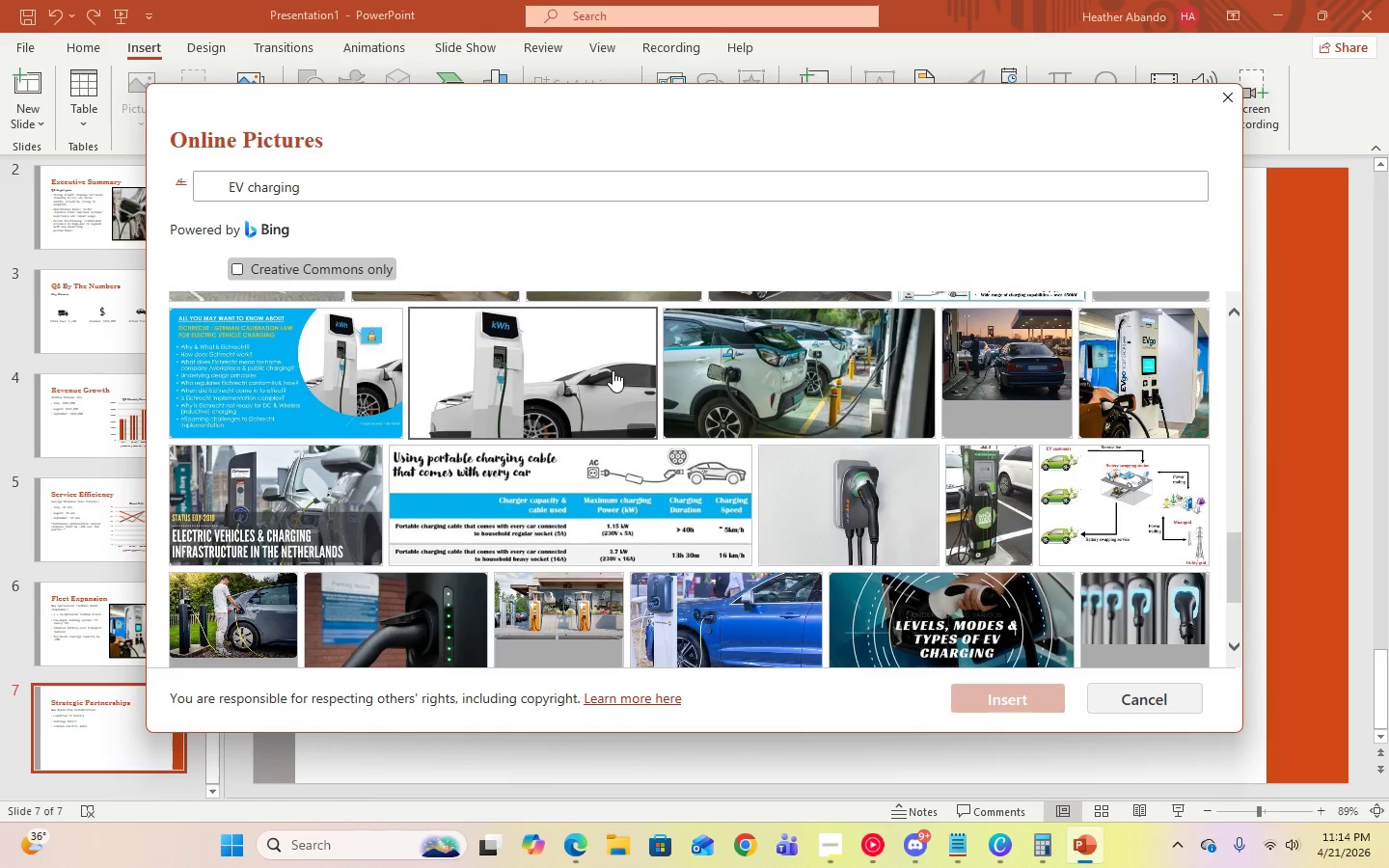 
left_click([552, 386])
 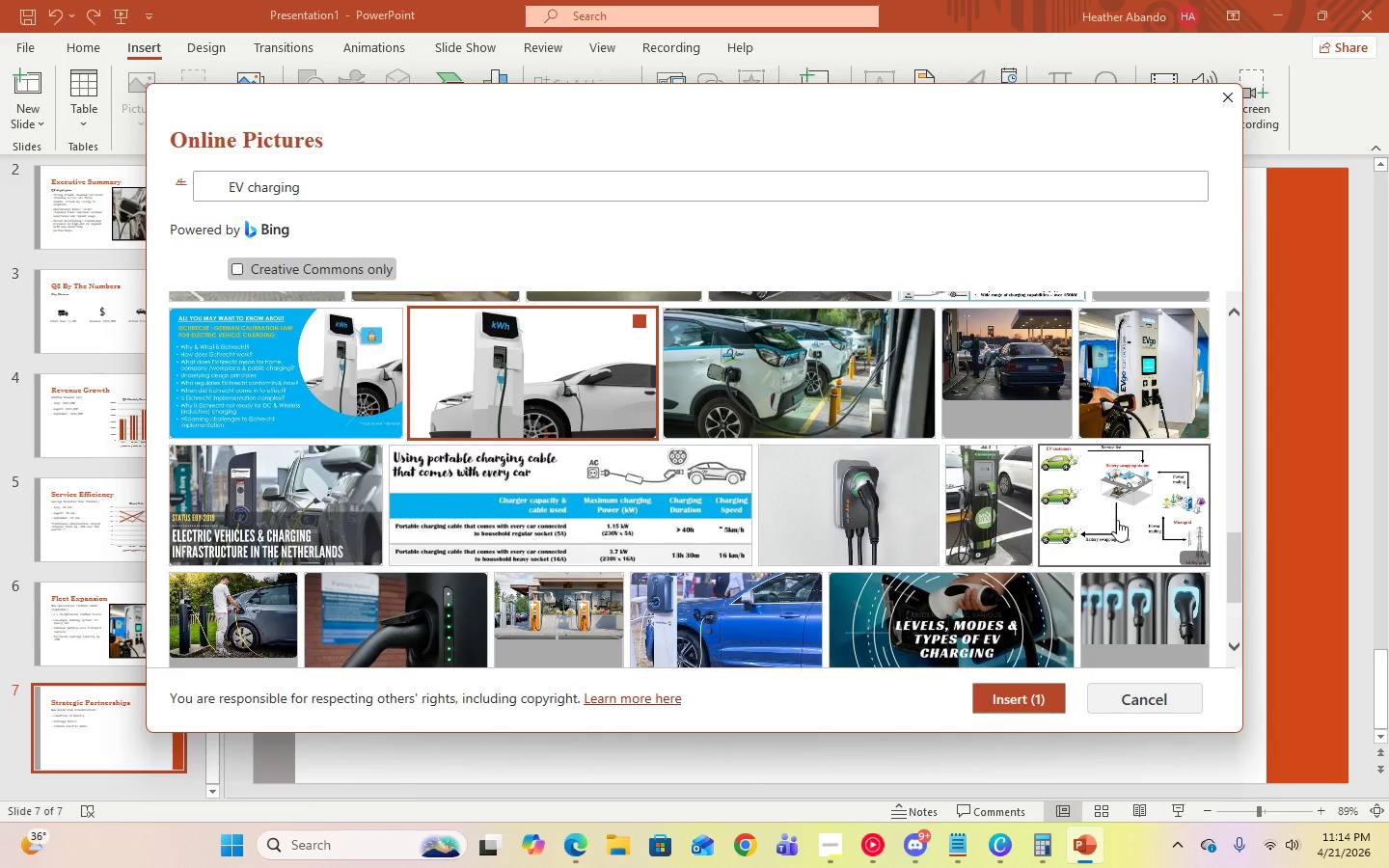 
scroll: coordinate [1117, 524], scroll_direction: down, amount: 3.0
 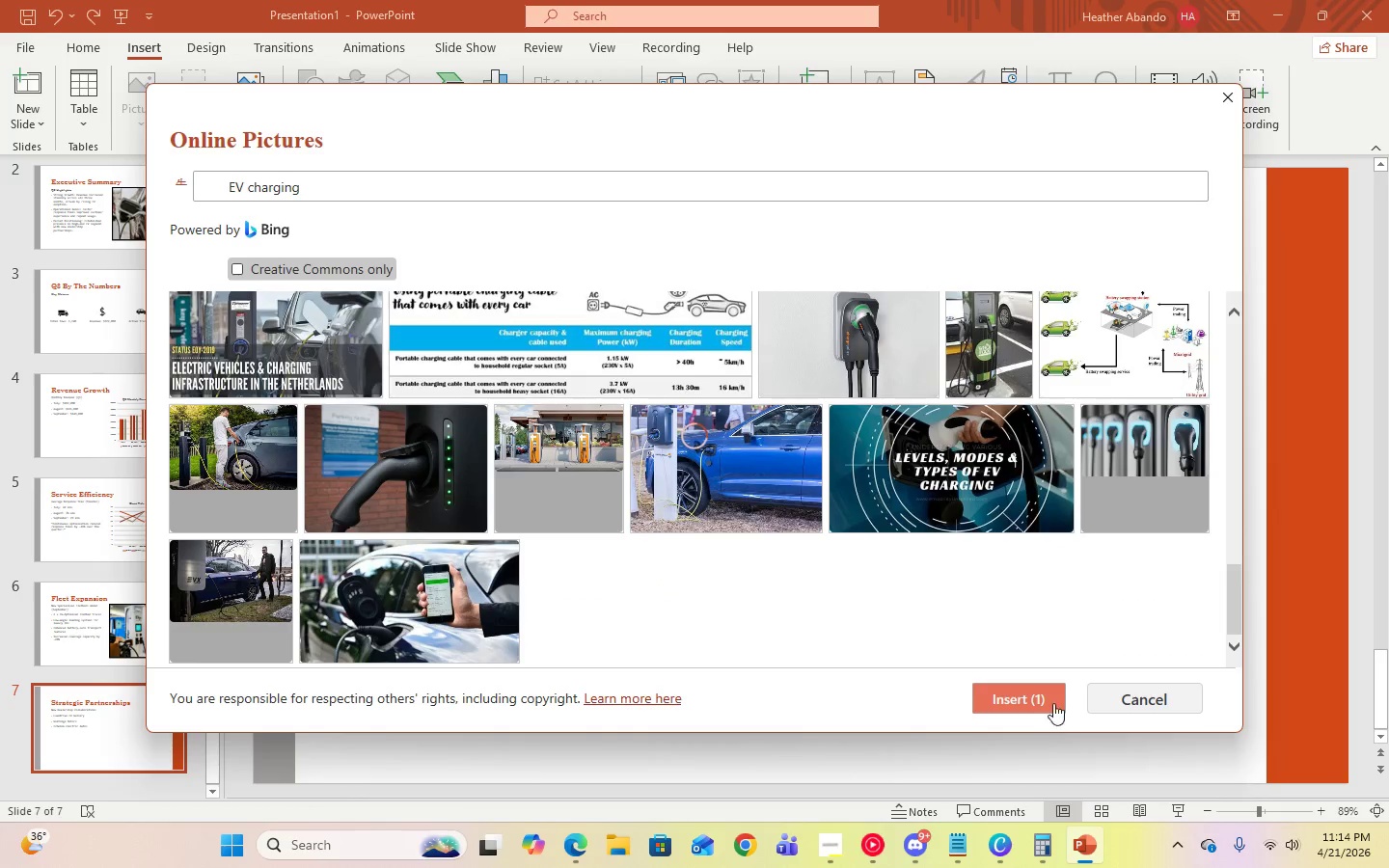 
left_click([1048, 698])
 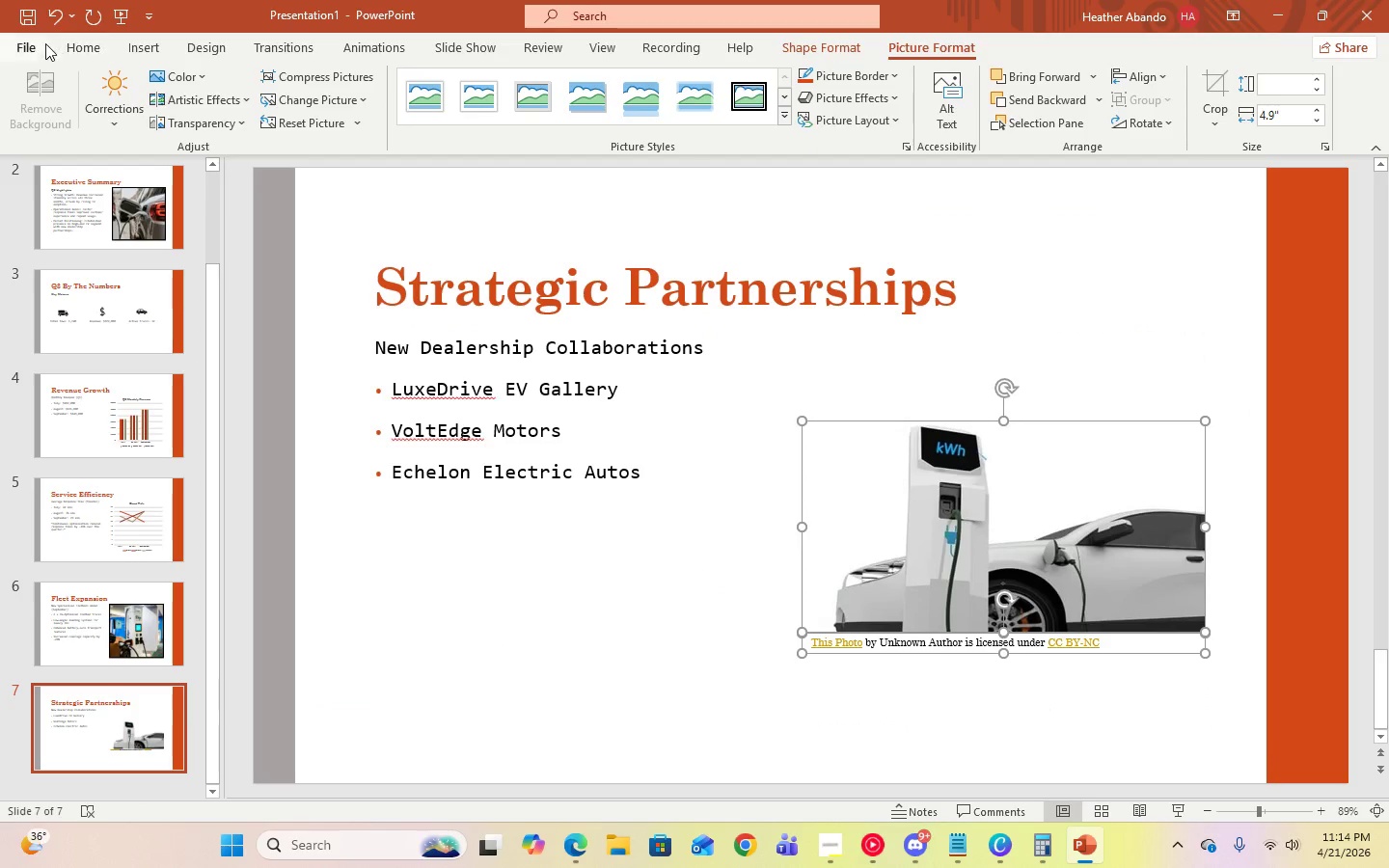 
left_click([51, 23])
 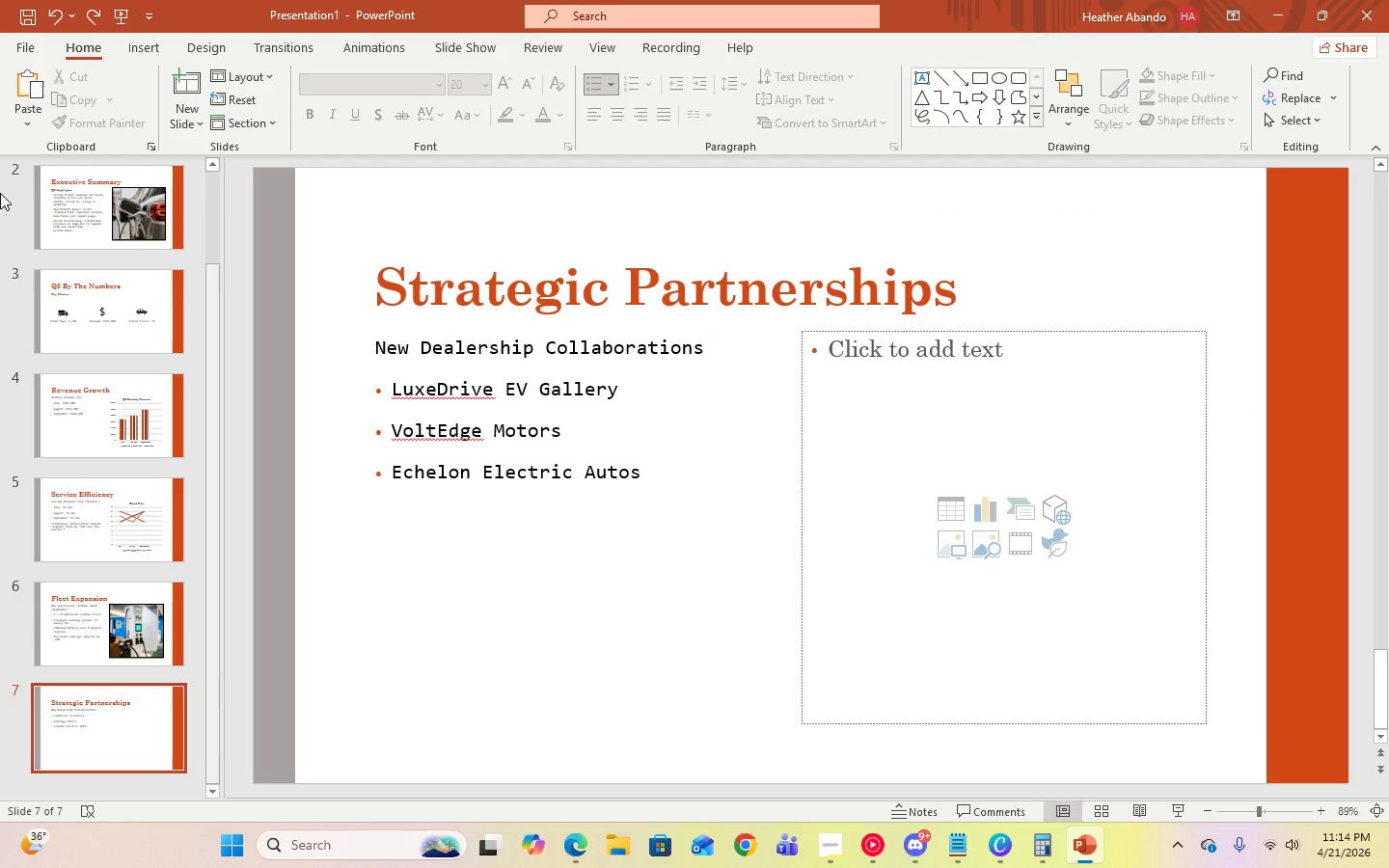 
wait(6.72)
 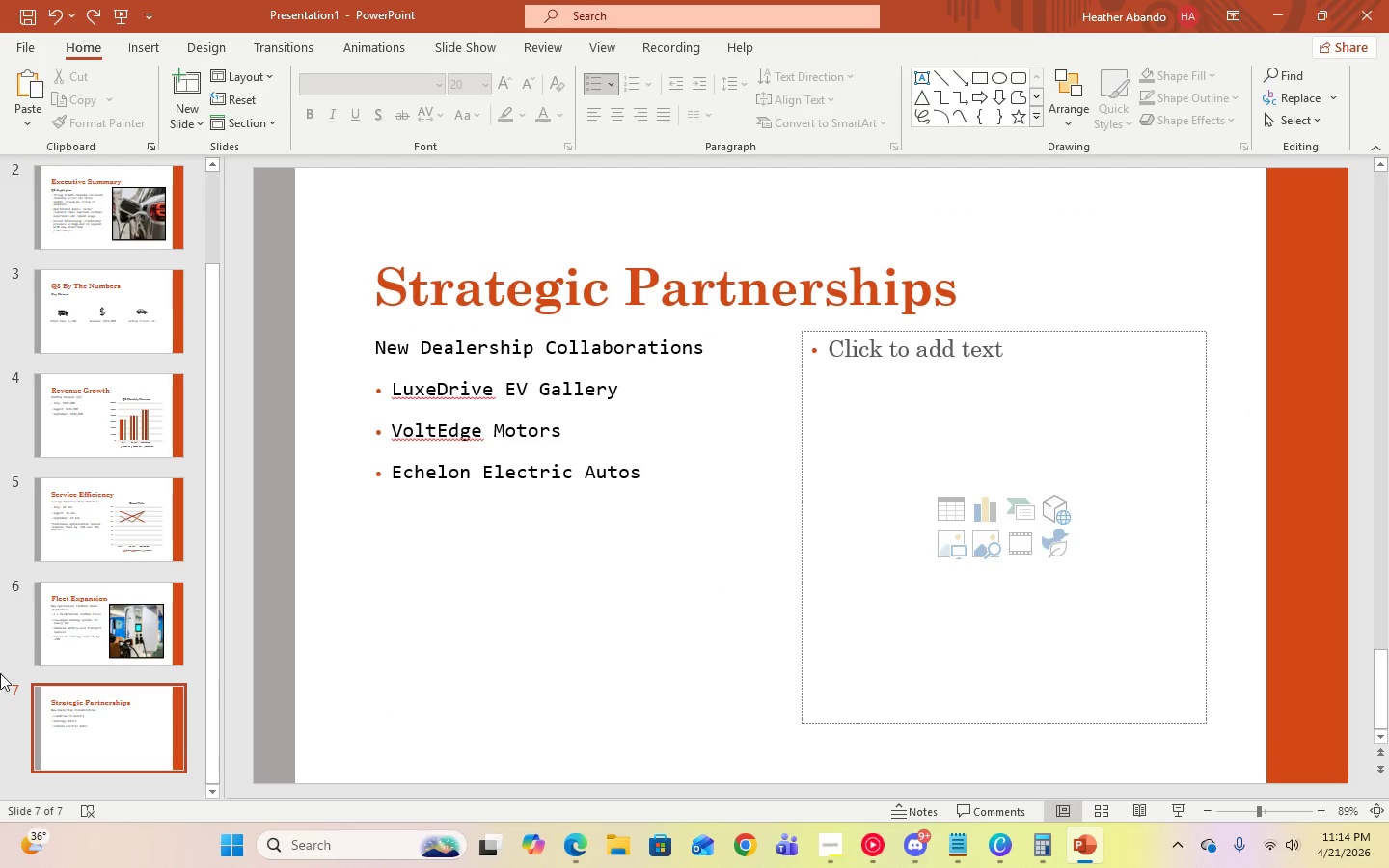 
mouse_move([273, 111])
 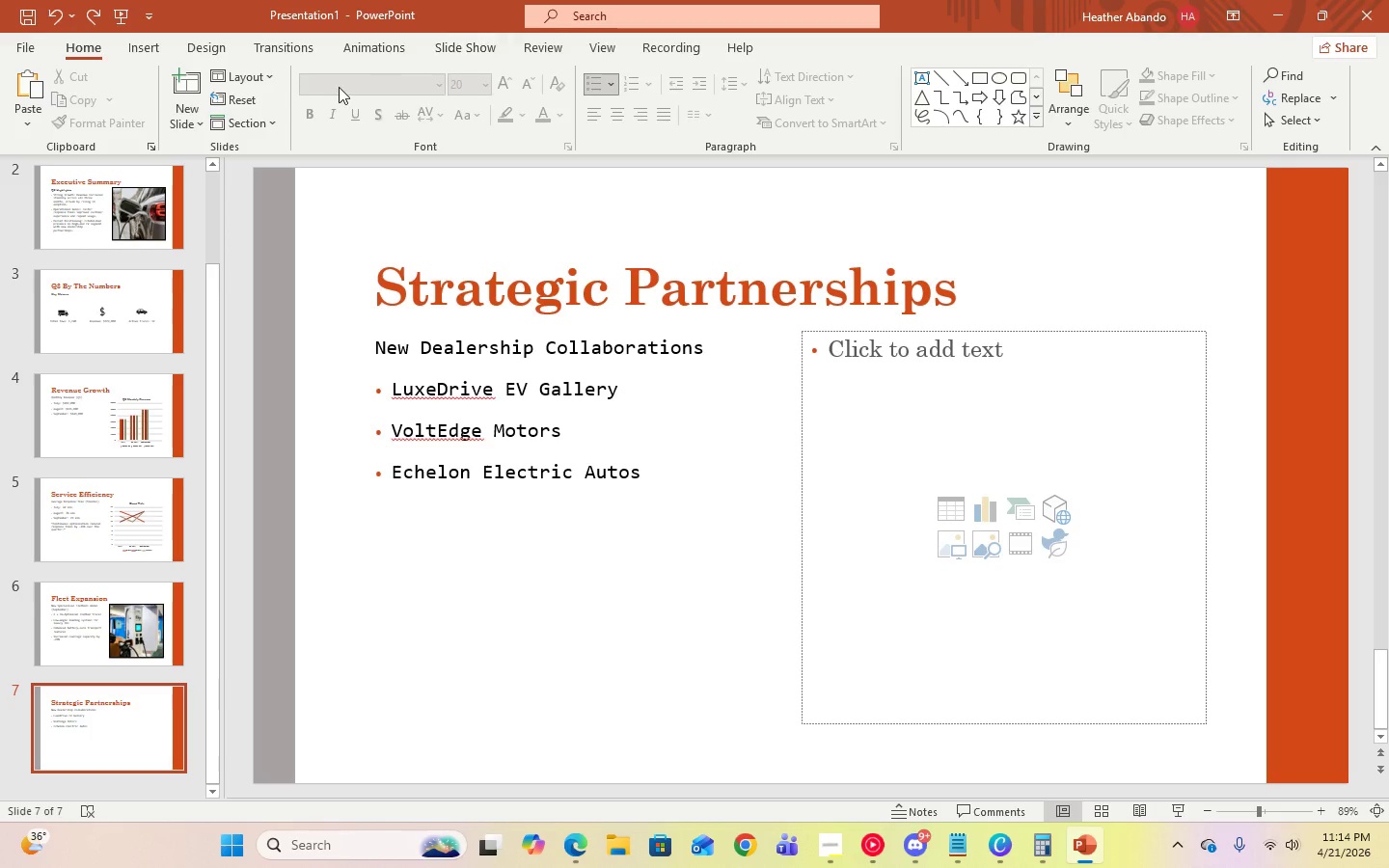 
left_click([152, 47])
 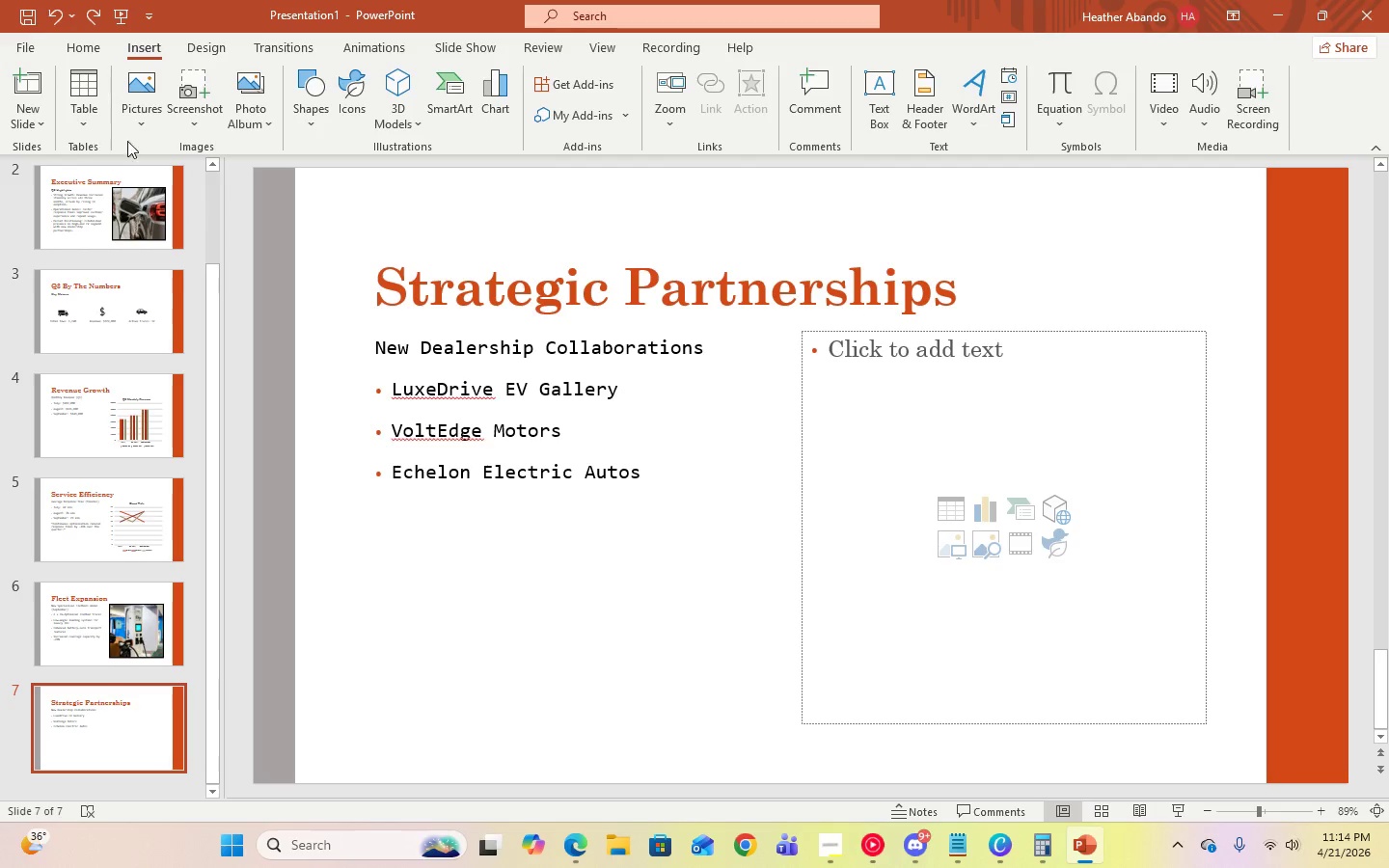 
left_click([140, 131])
 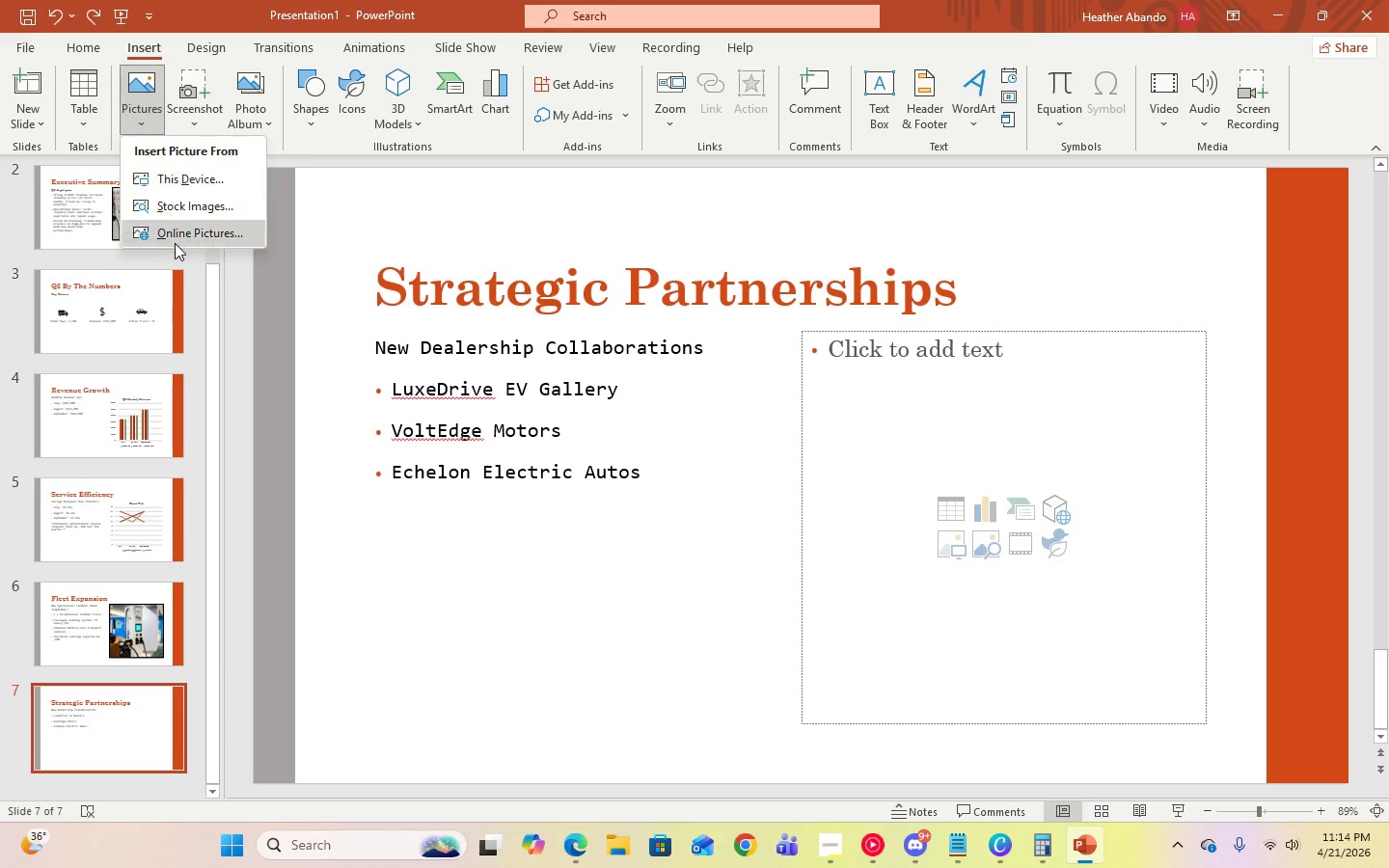 
left_click([175, 243])
 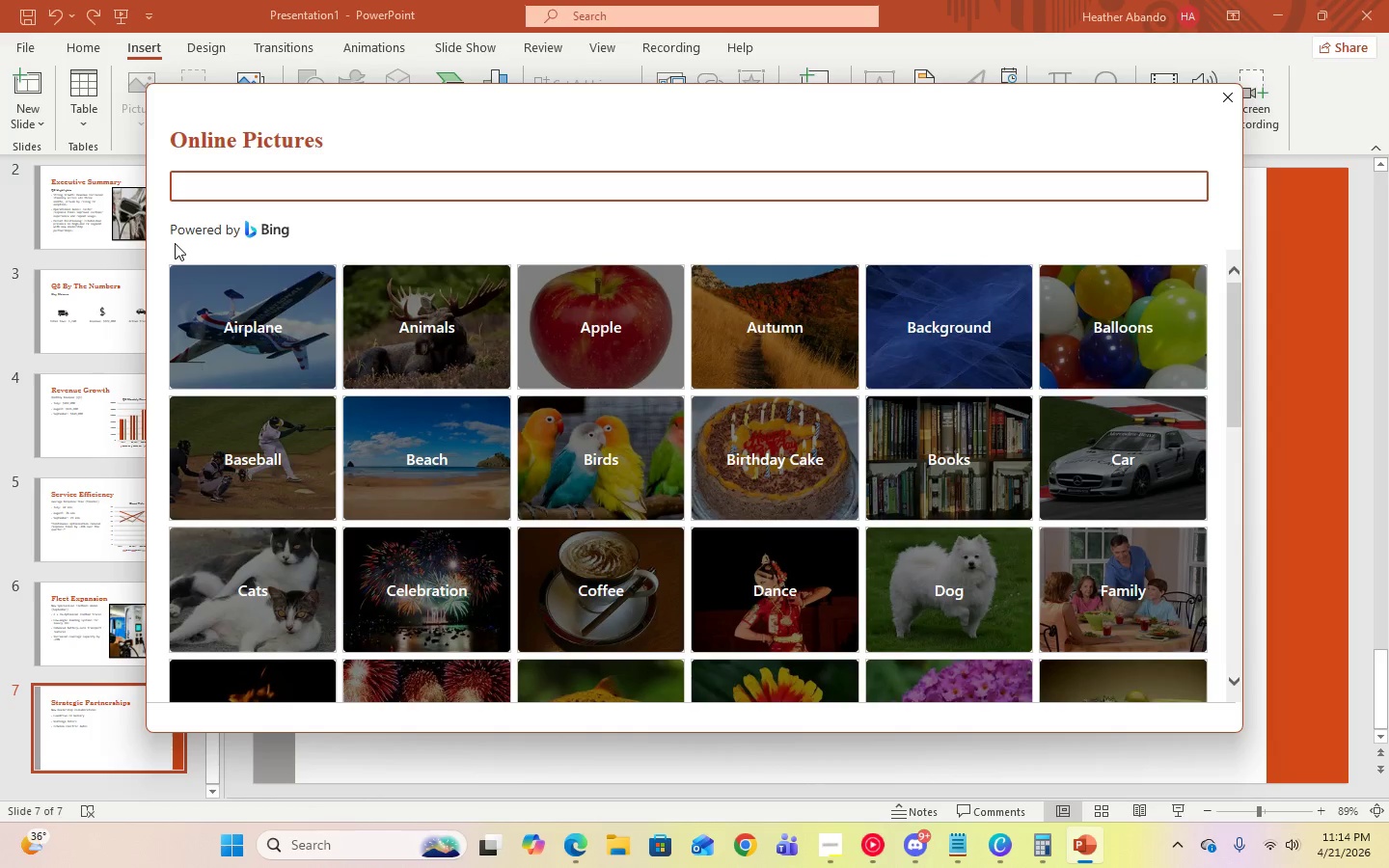 
type(EV charging)
 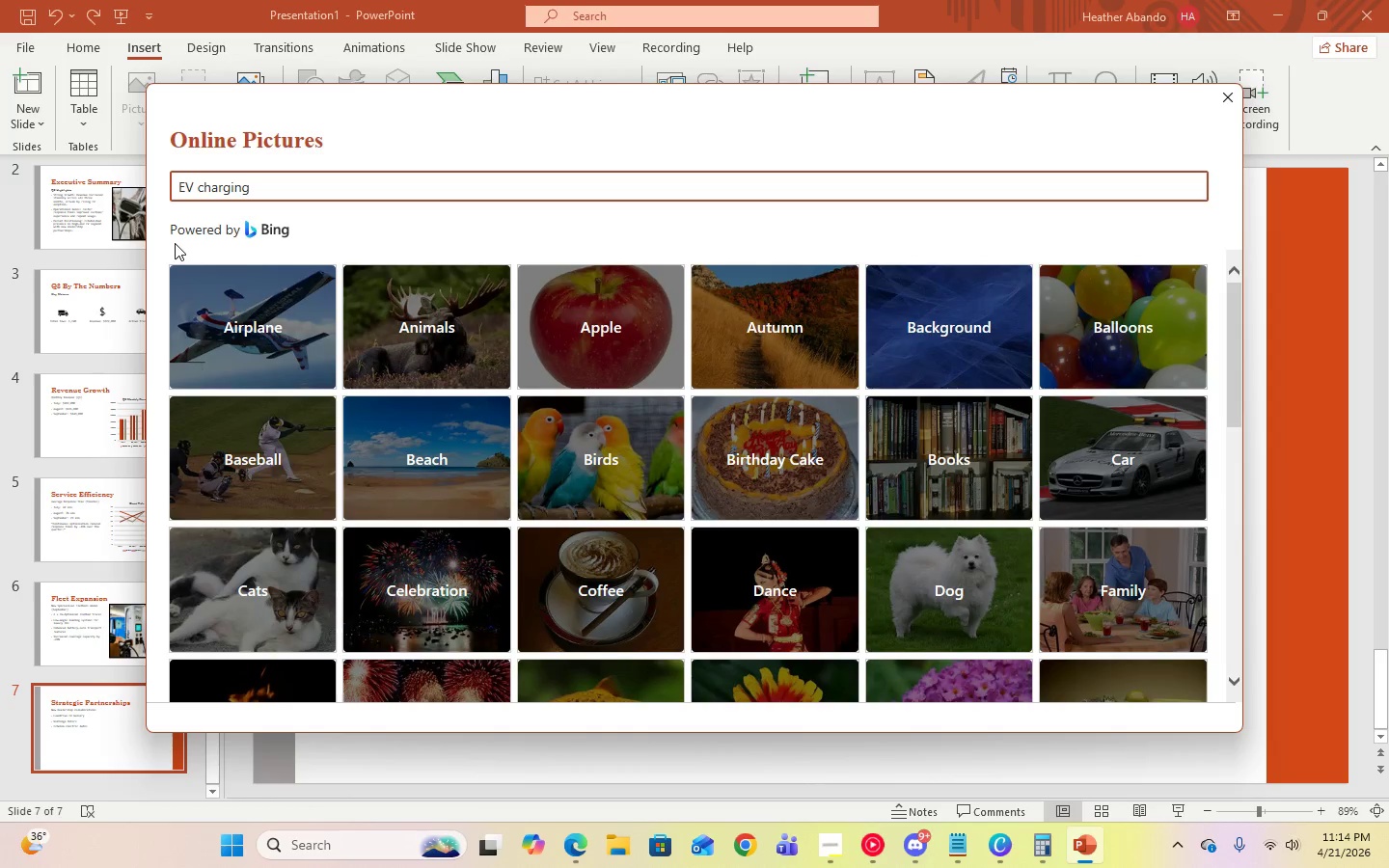 
key(Enter)
 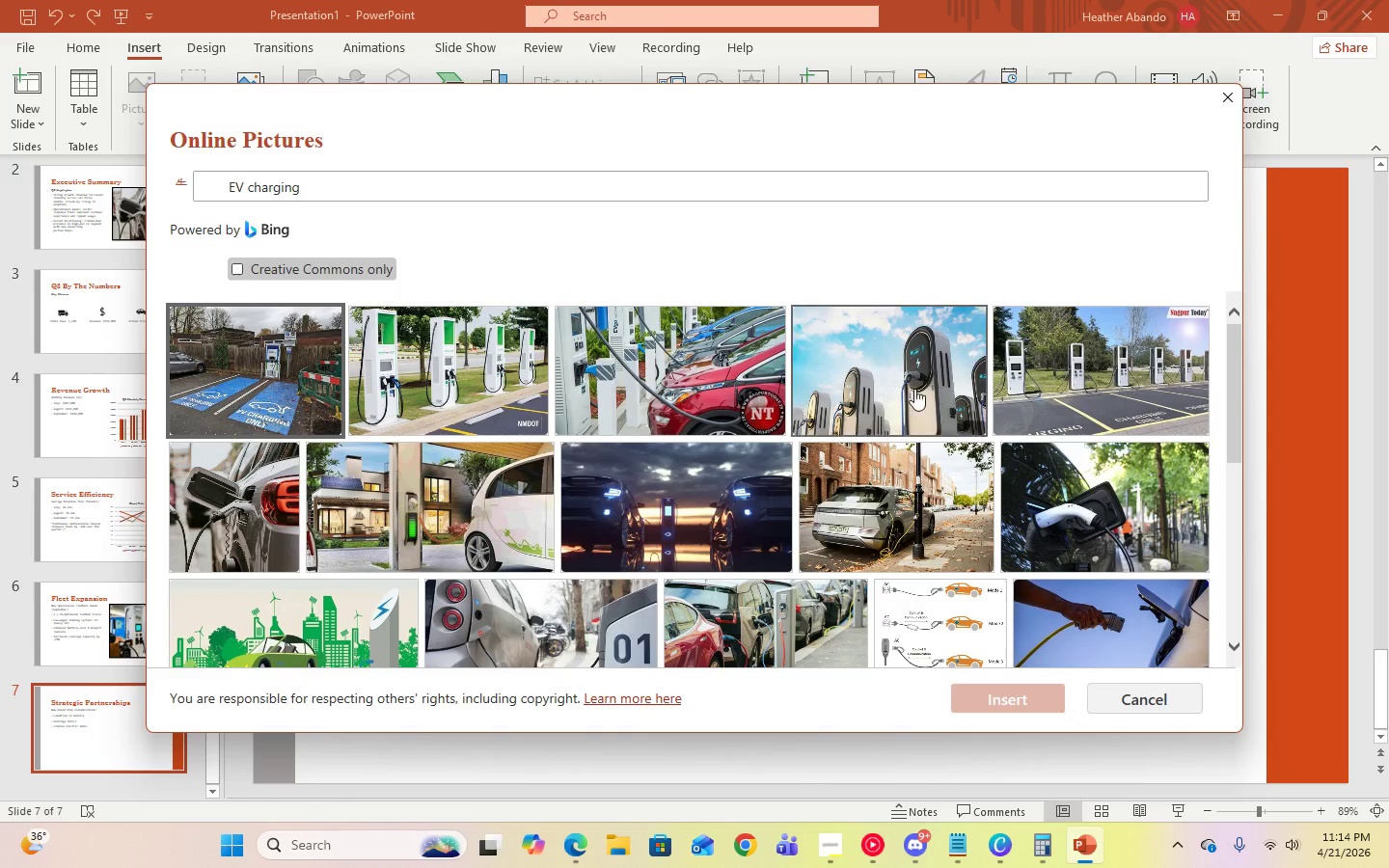 
scroll: coordinate [1067, 535], scroll_direction: down, amount: 10.0
 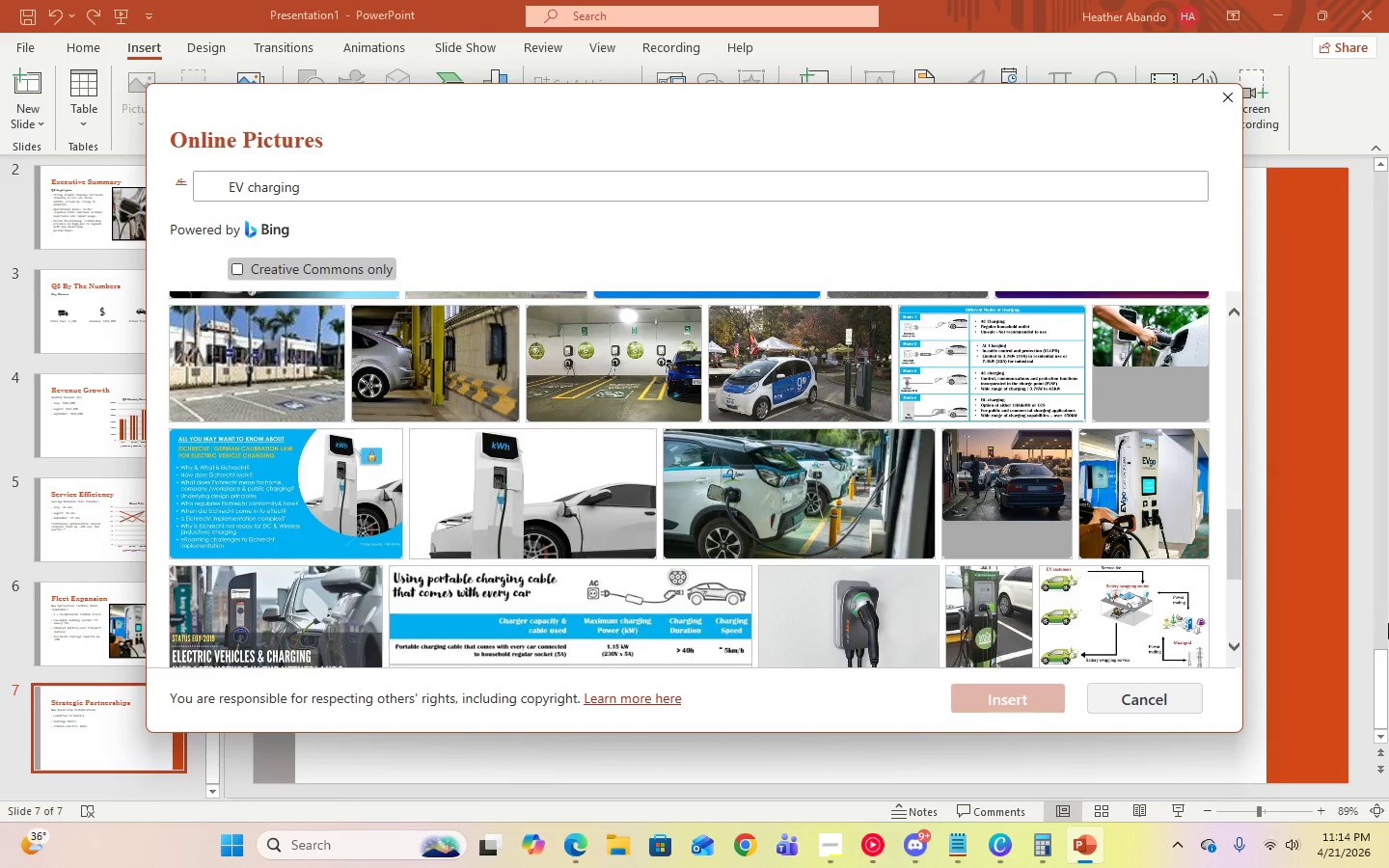 
wait(8.51)
 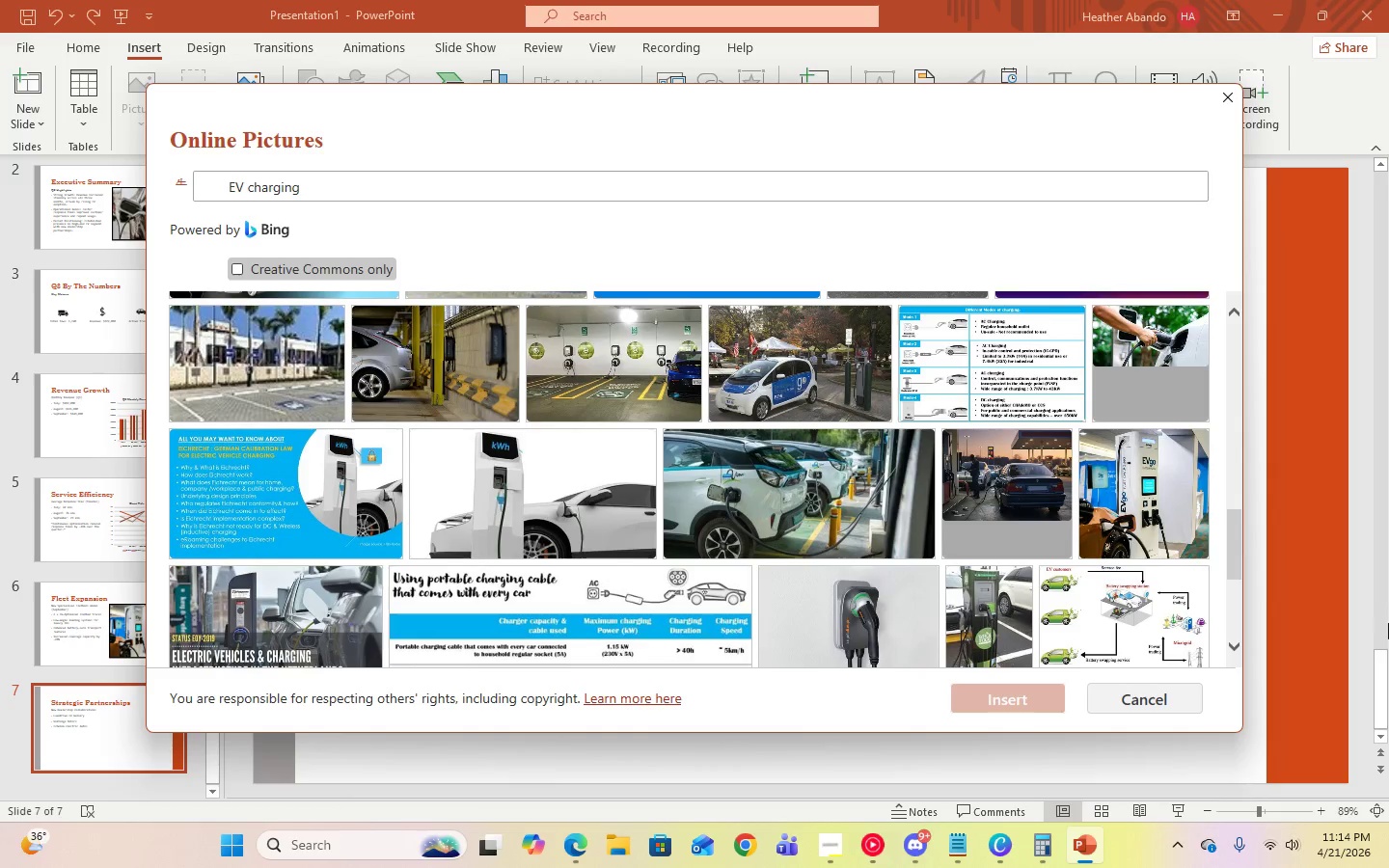 
scroll: coordinate [1021, 583], scroll_direction: down, amount: 10.0
 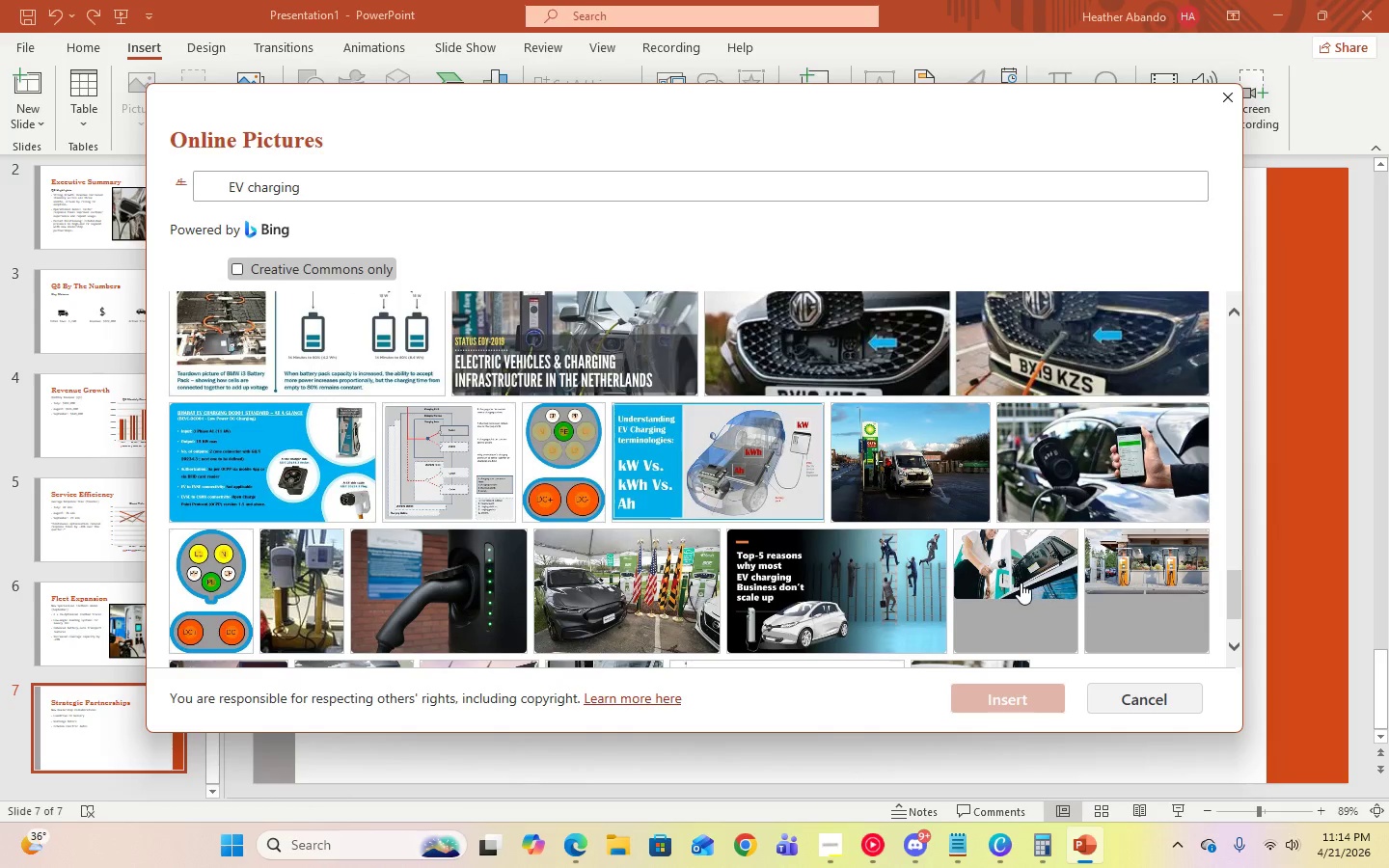 
scroll: coordinate [1021, 583], scroll_direction: down, amount: 3.0
 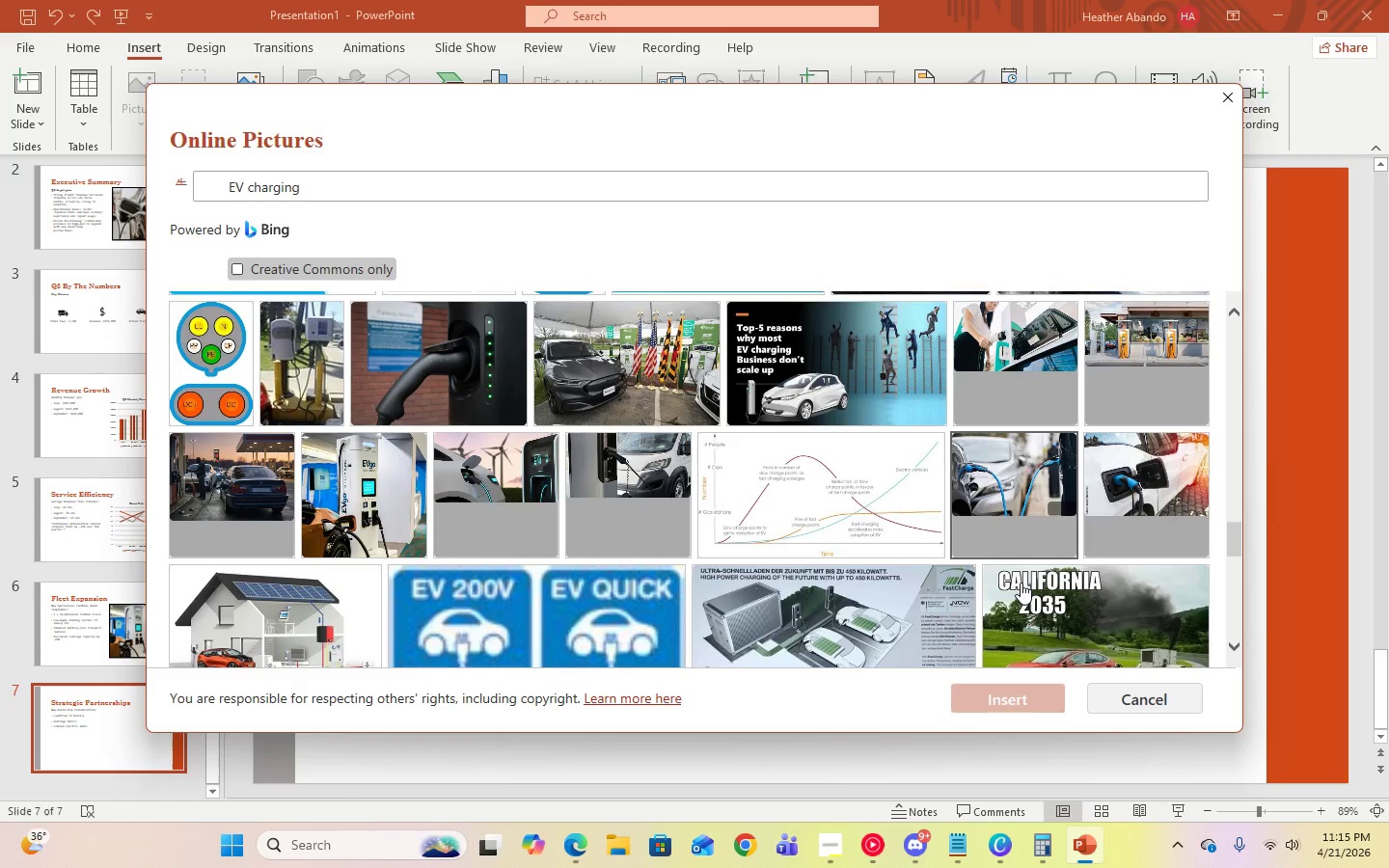 
wait(9.03)
 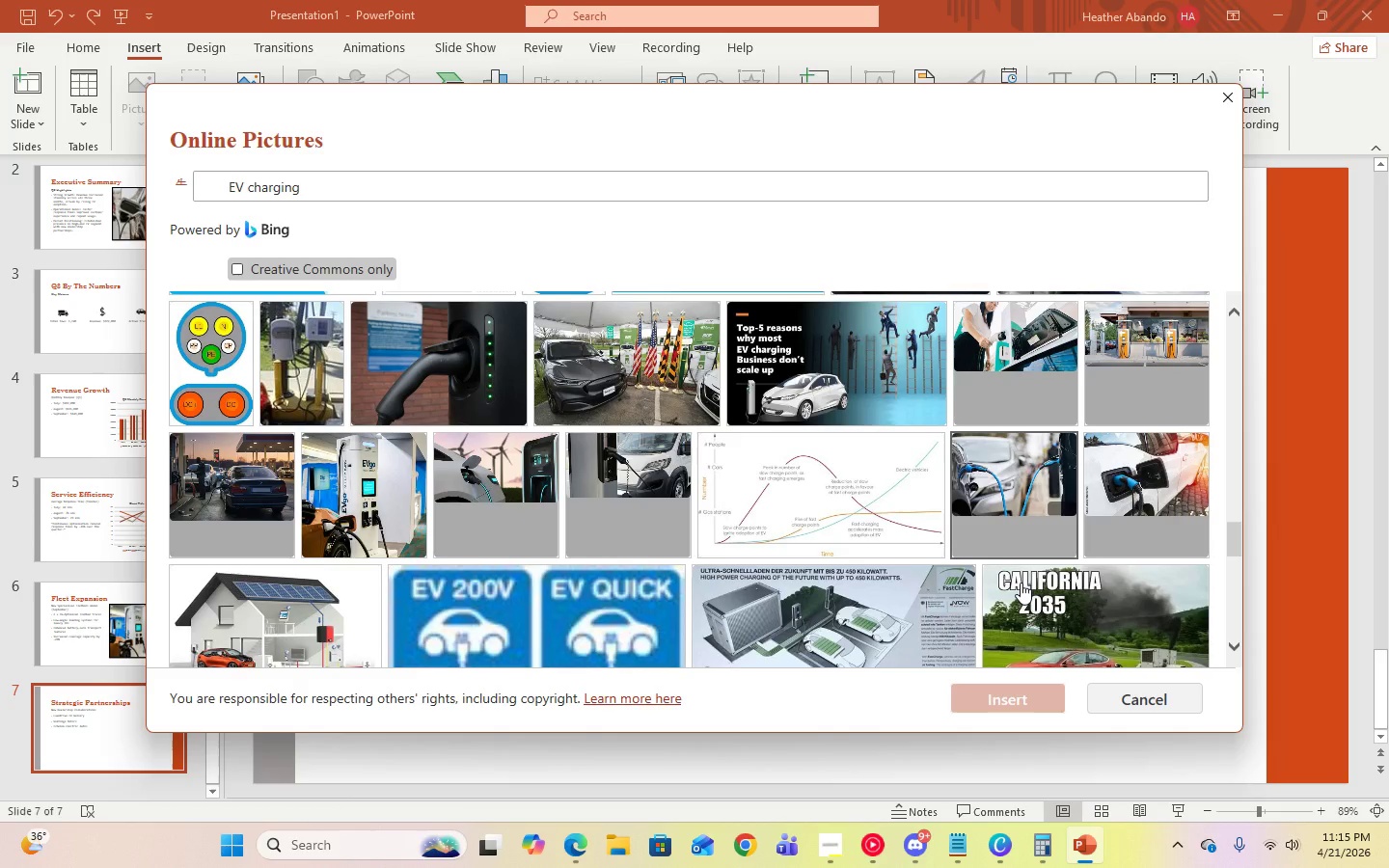 
scroll: coordinate [1013, 559], scroll_direction: down, amount: 11.0
 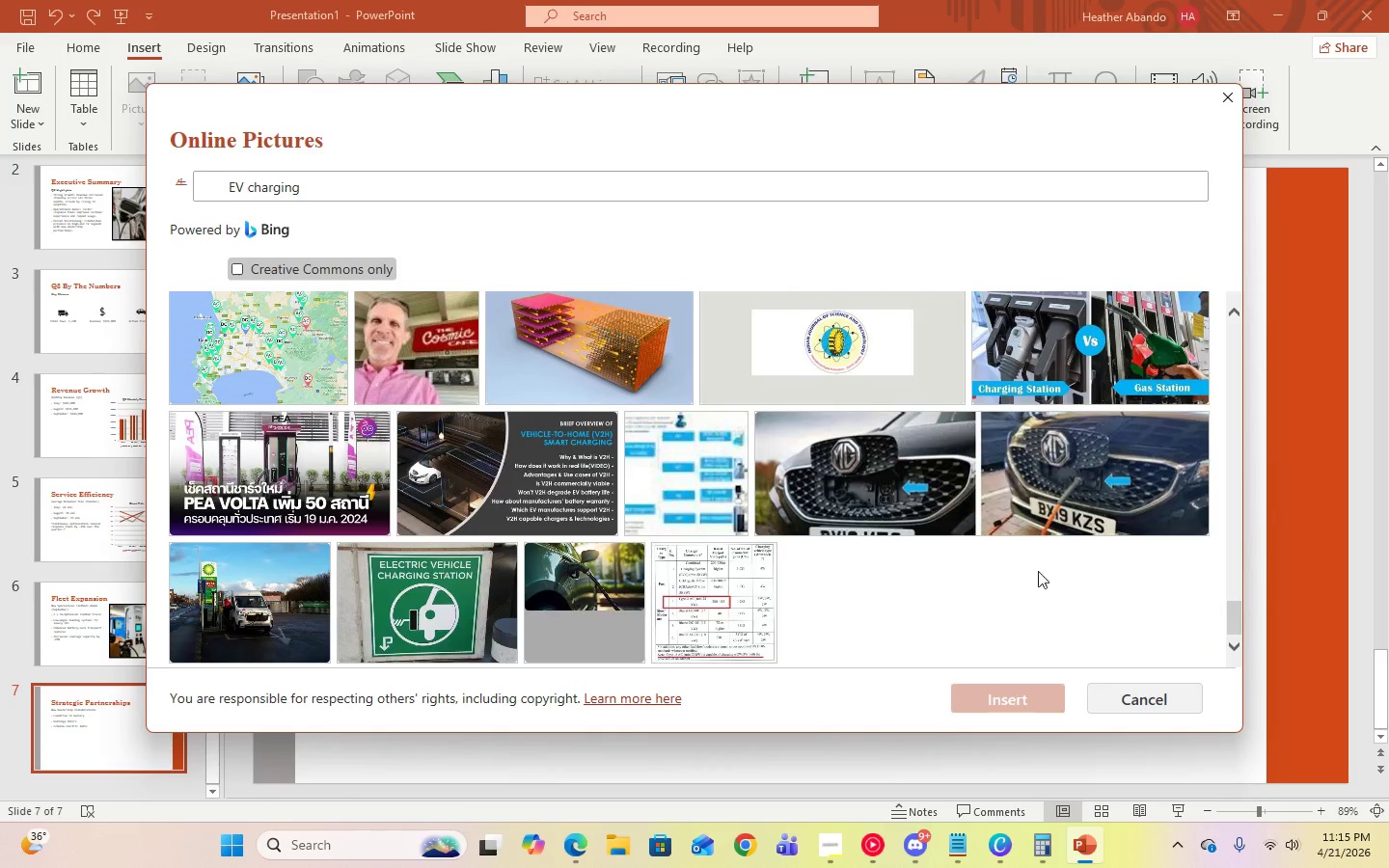 
scroll: coordinate [1038, 570], scroll_direction: up, amount: 6.0
 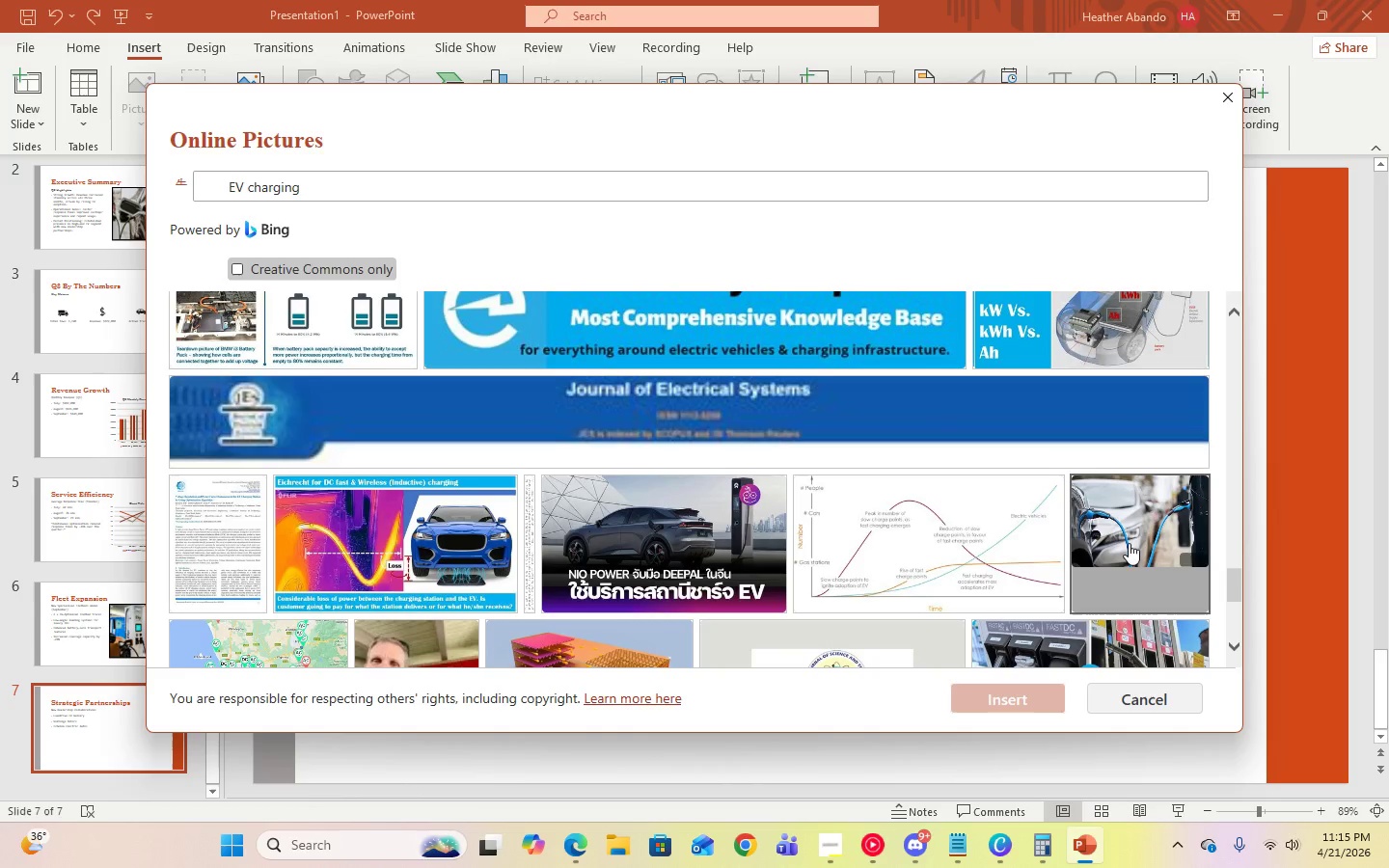 
left_click([1133, 538])
 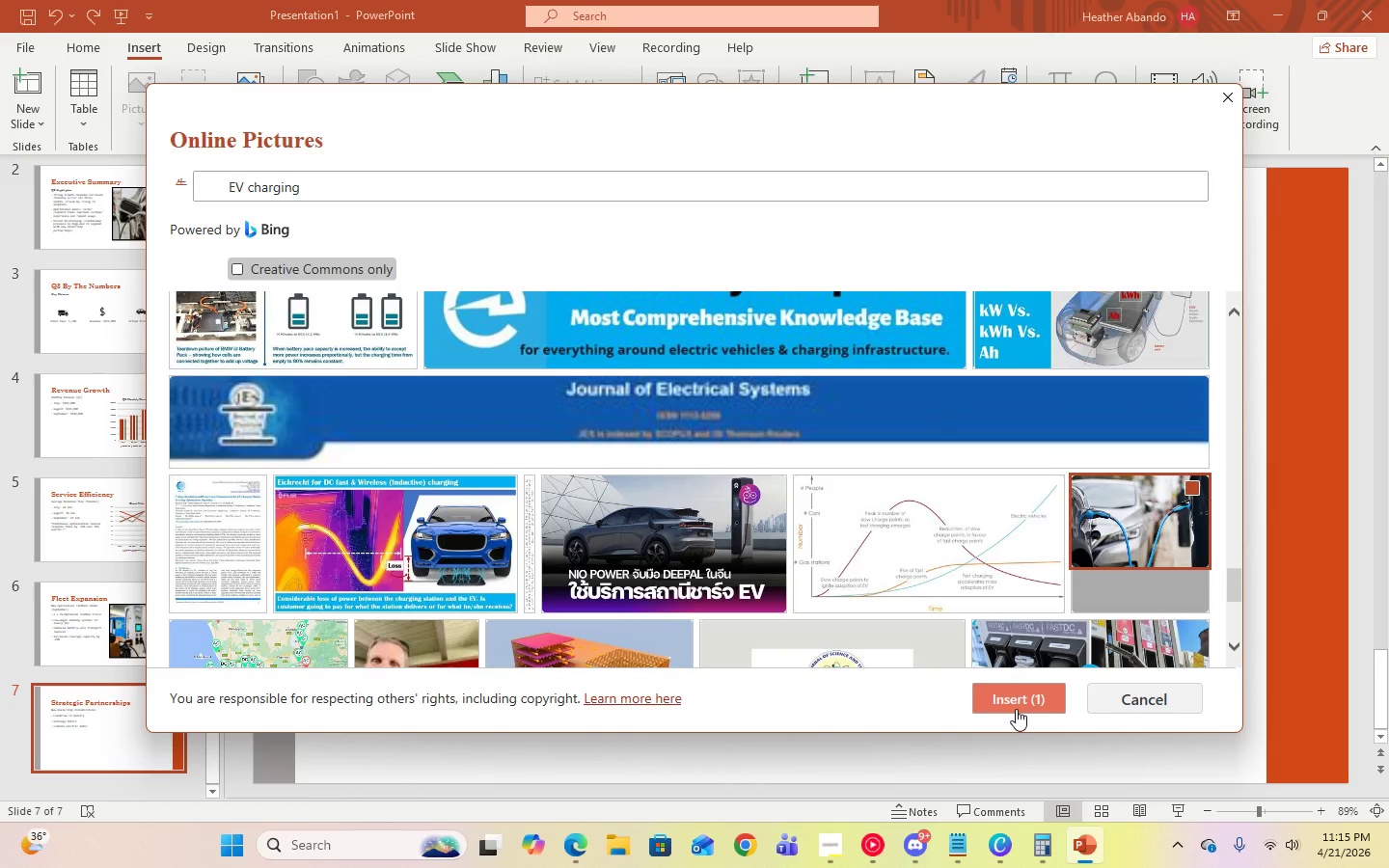 
left_click([1016, 709])
 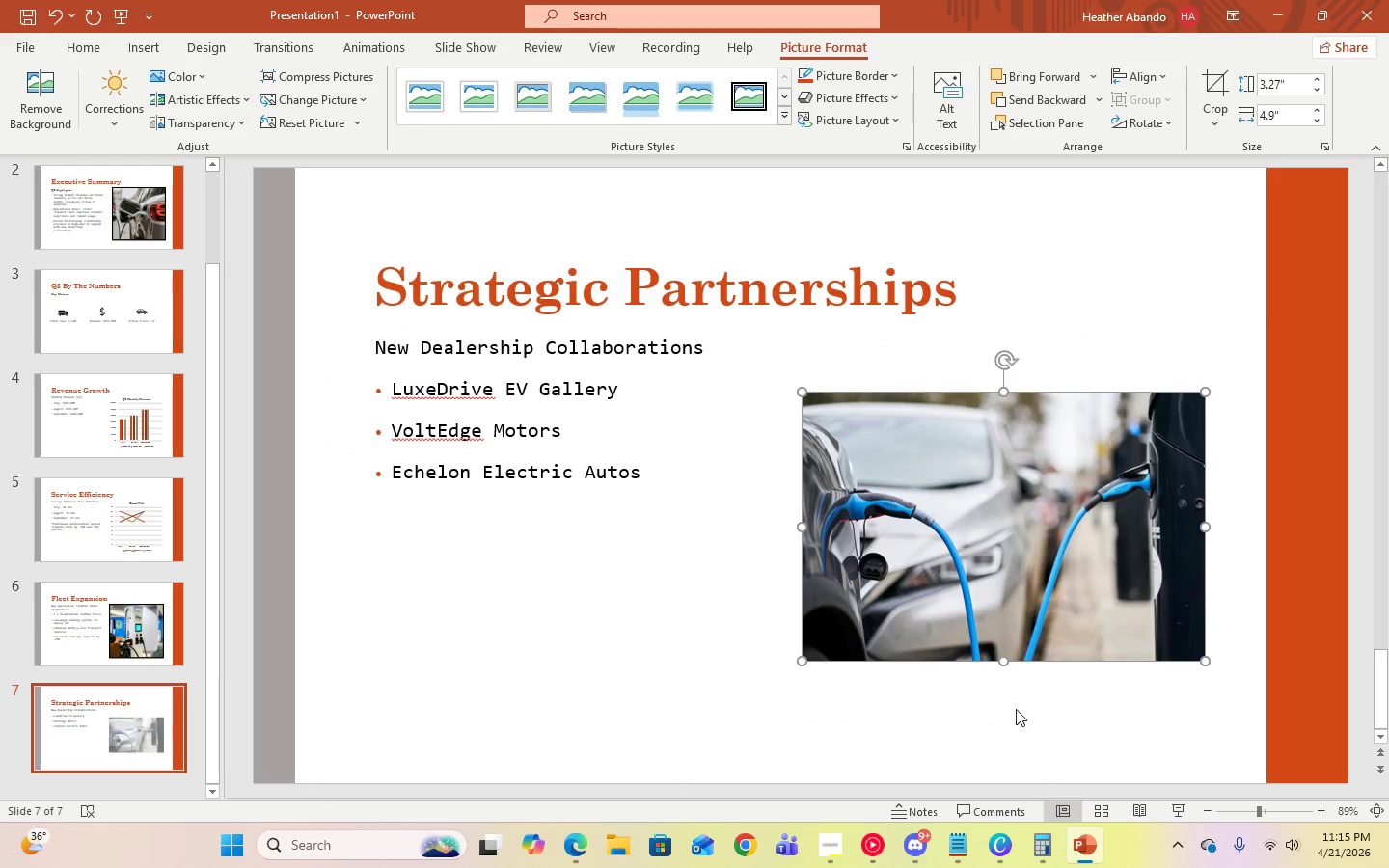 
left_click_drag(start_coordinate=[1002, 469], to_coordinate=[1003, 416])
 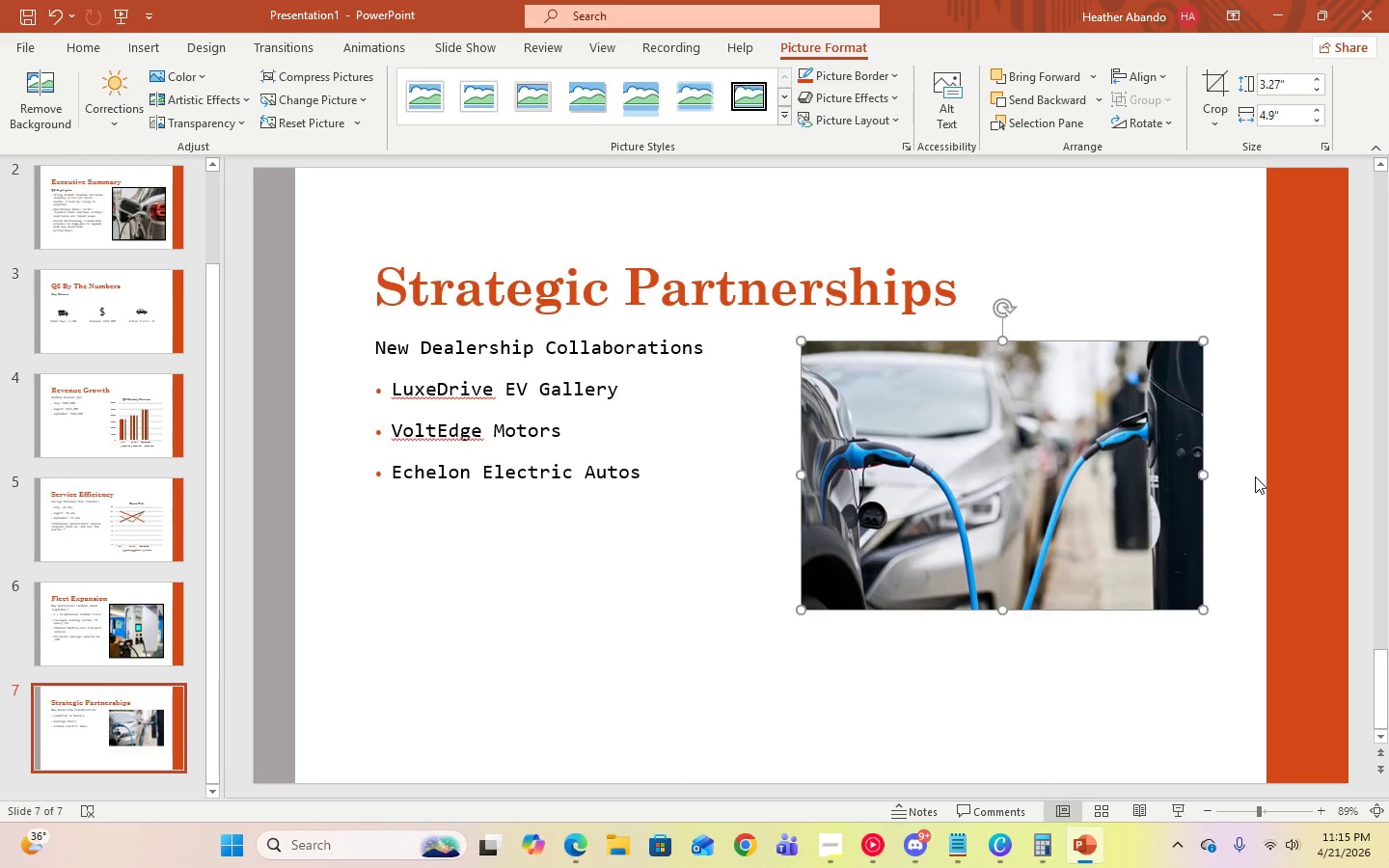 
left_click([1289, 477])
 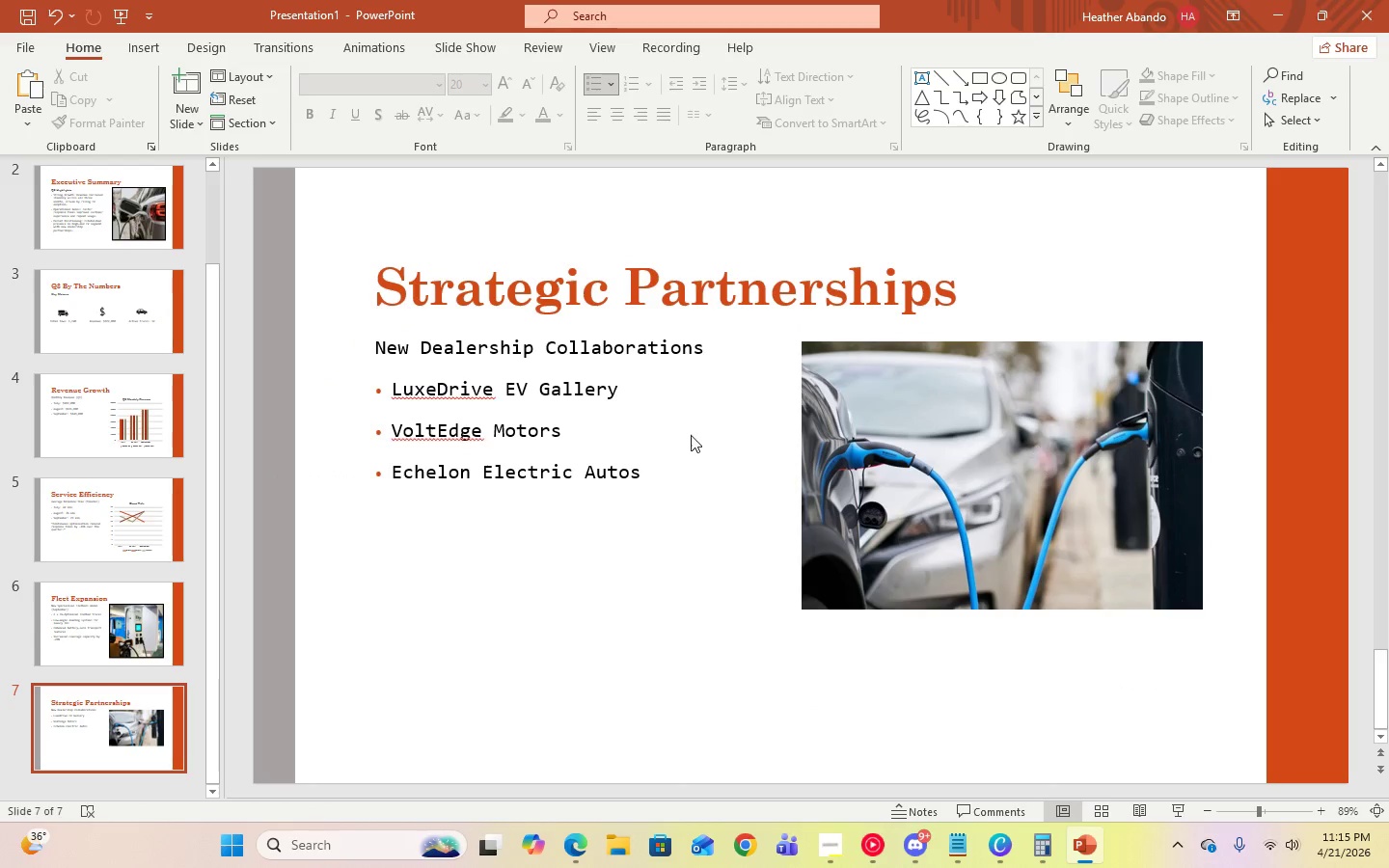 
left_click([579, 435])
 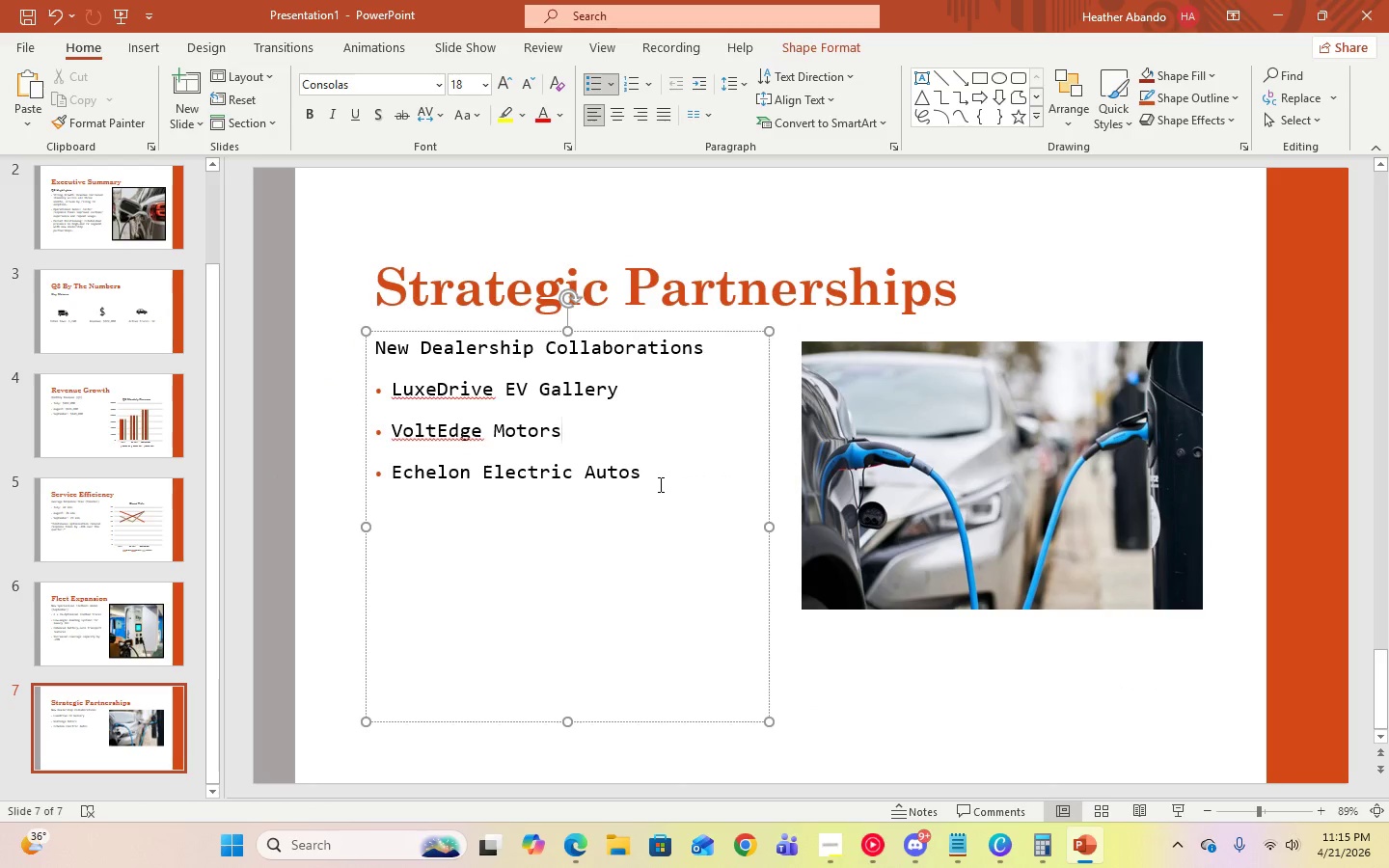 
left_click([955, 549])
 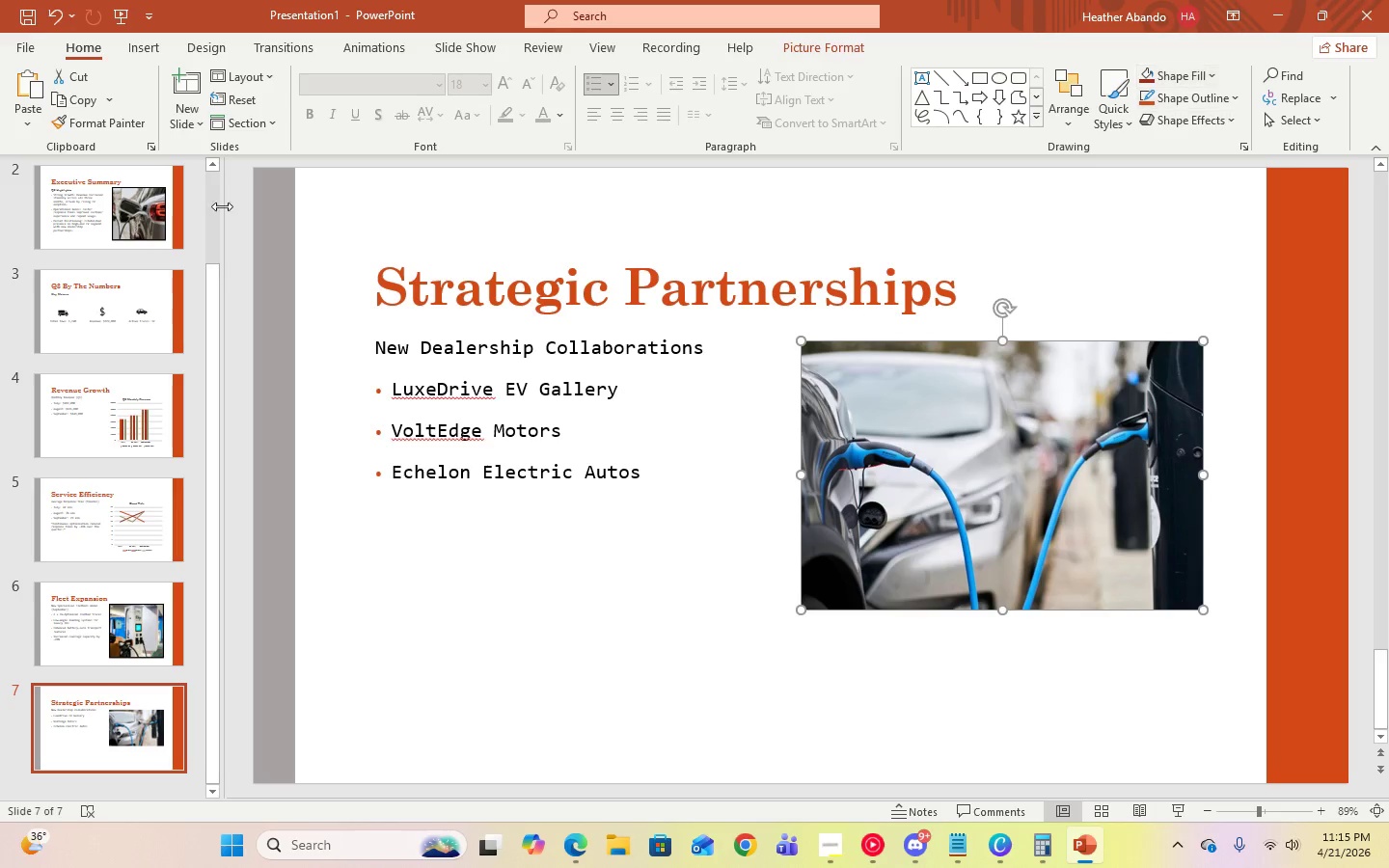 
left_click([837, 48])
 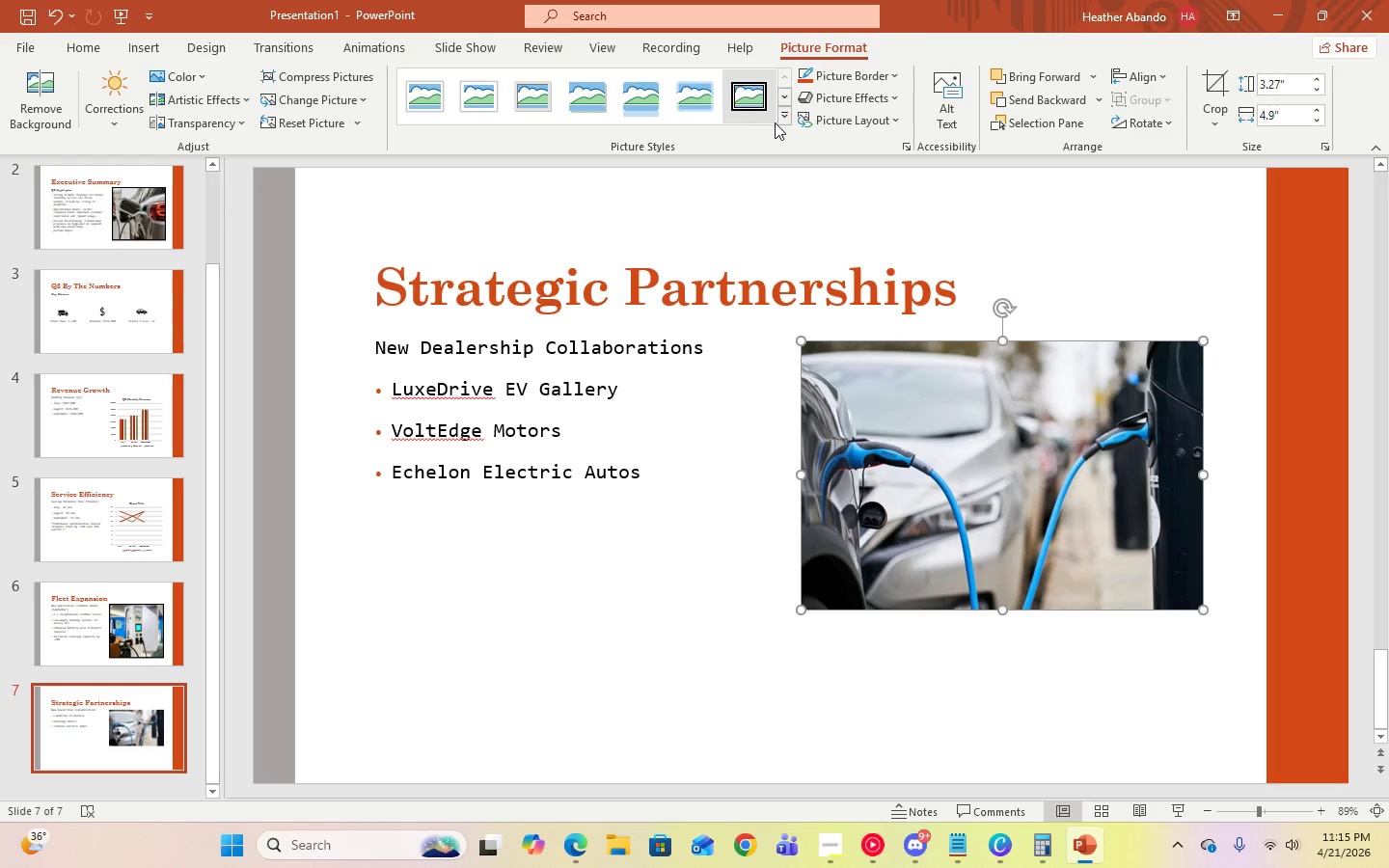 
left_click([780, 122])
 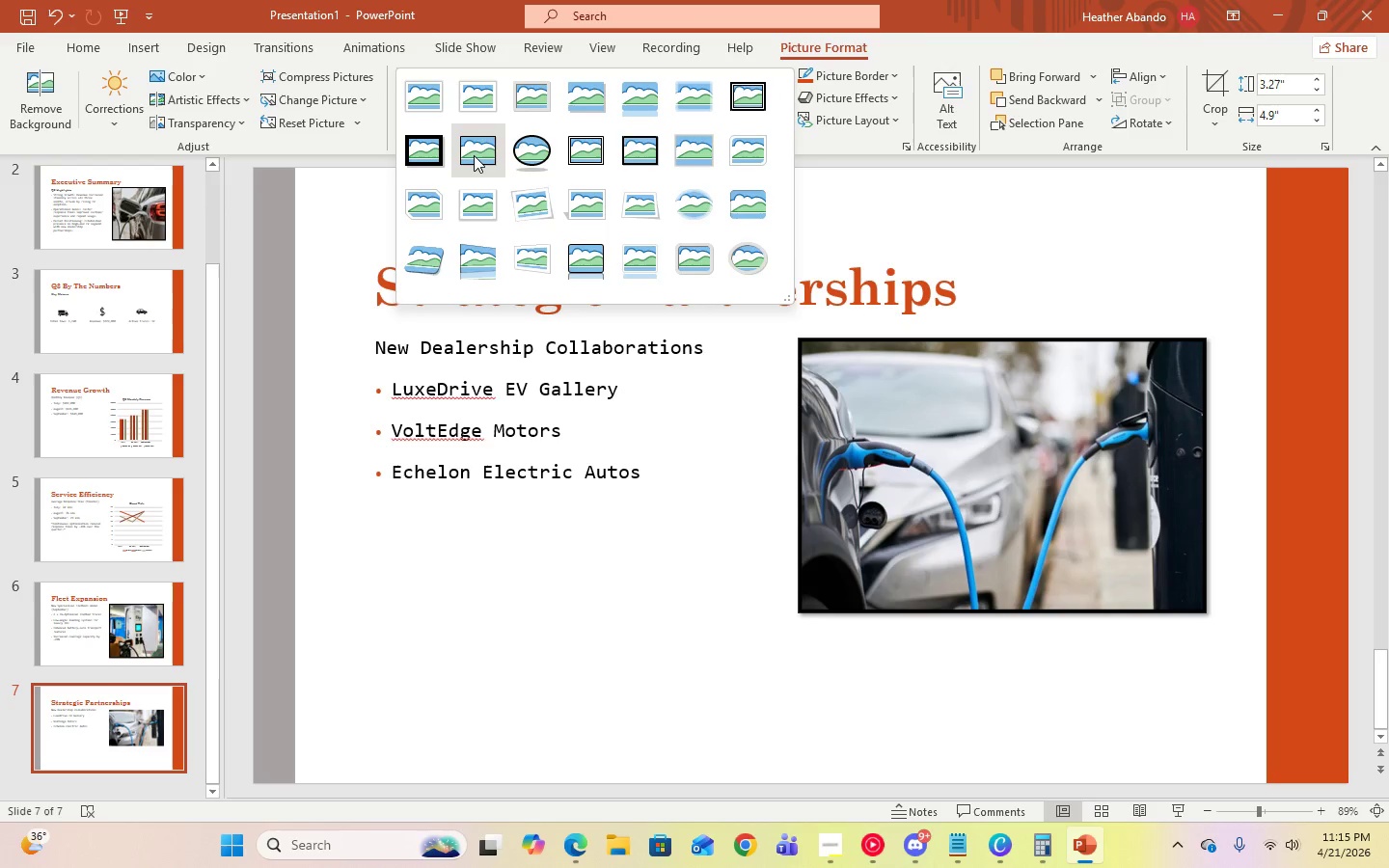 
left_click([474, 155])
 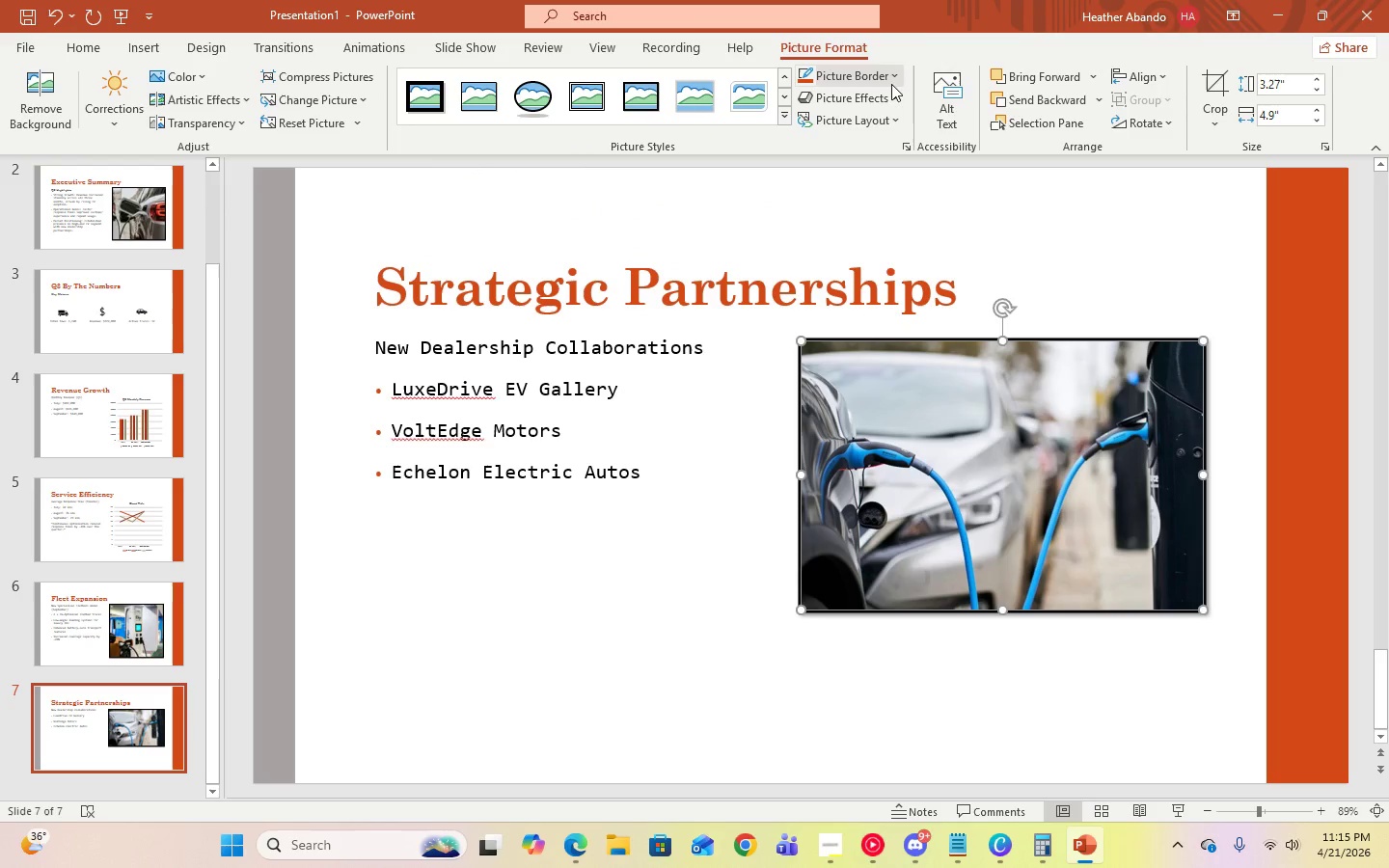 
left_click([899, 81])
 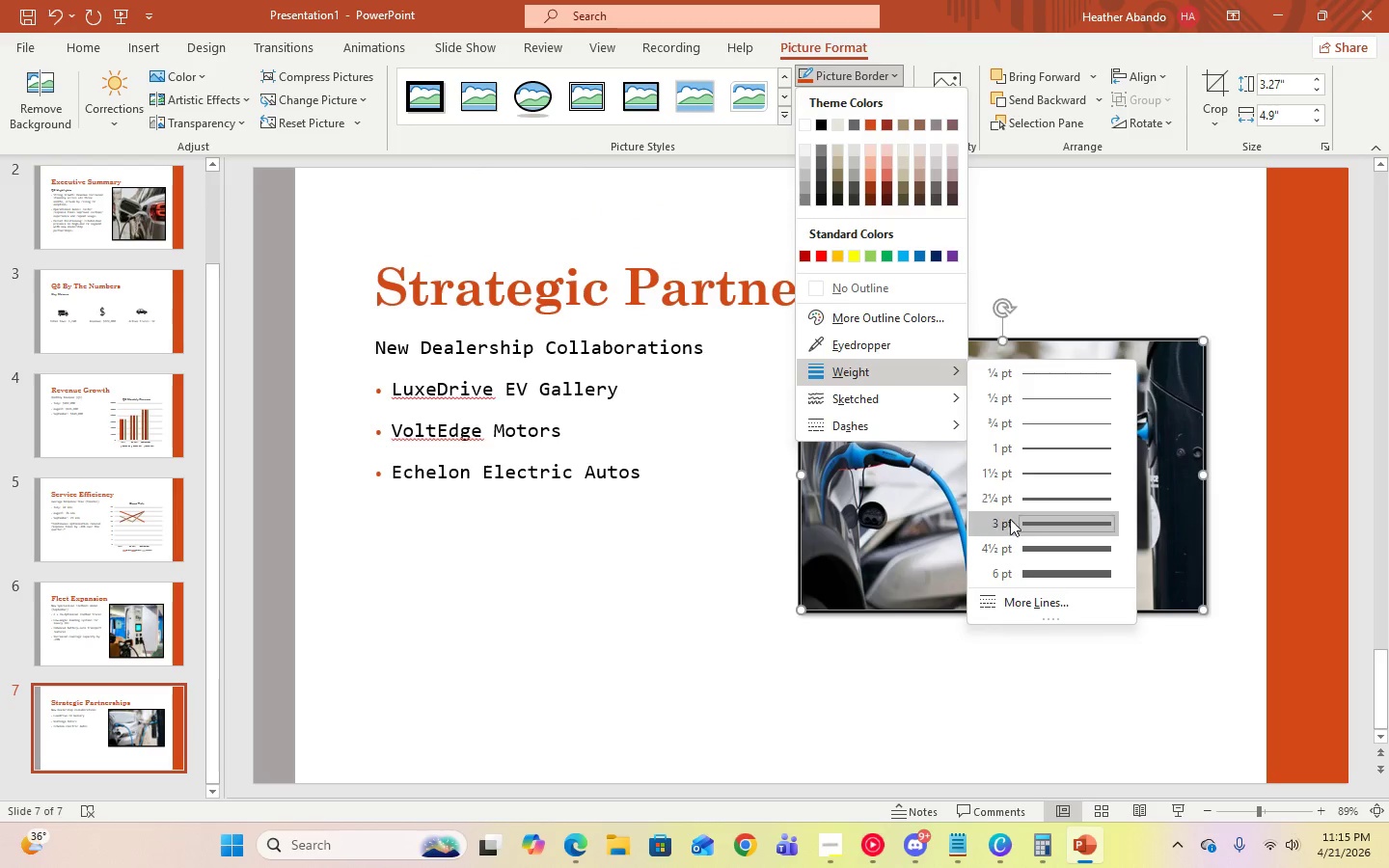 
left_click([1015, 544])
 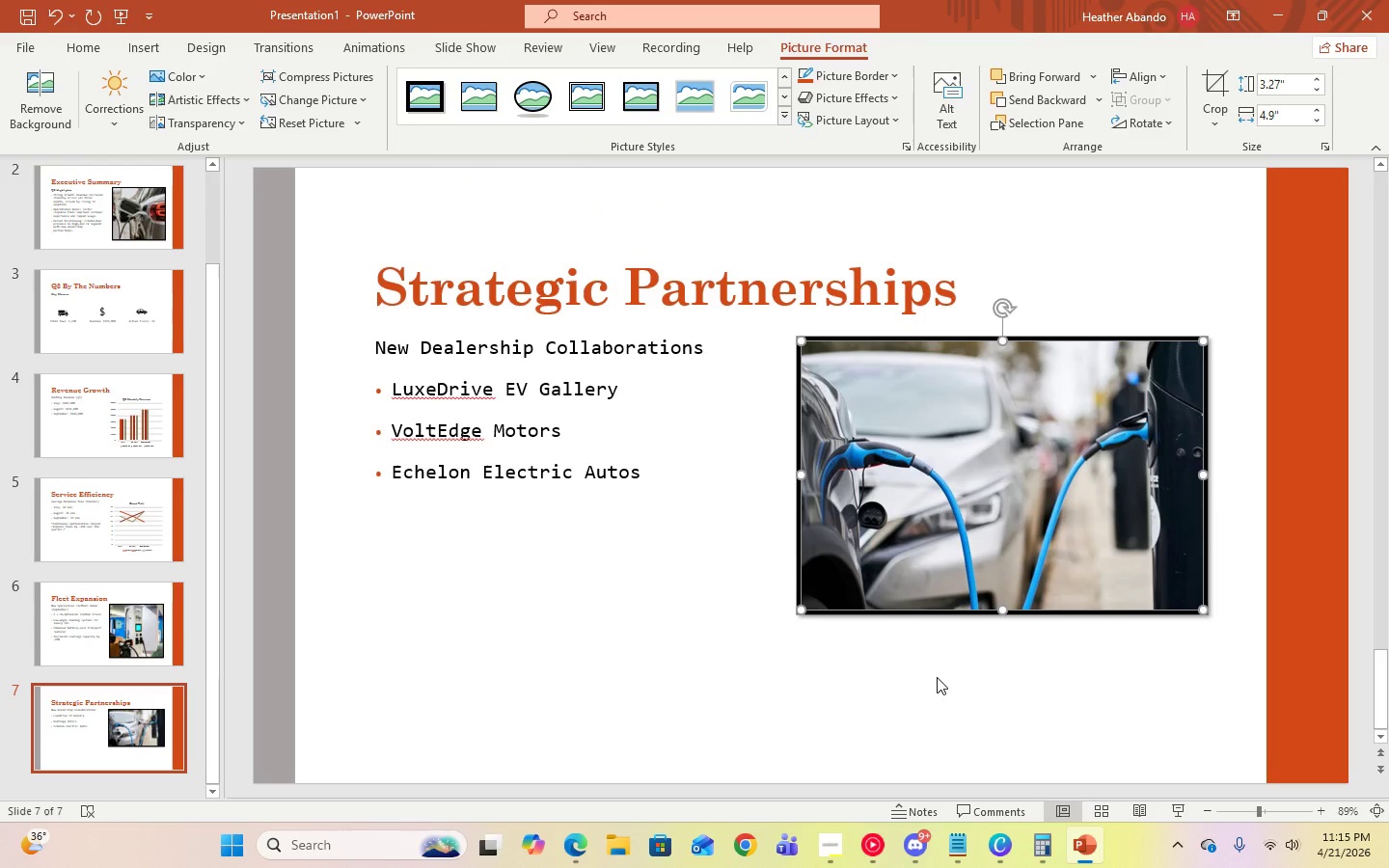 
left_click([940, 684])
 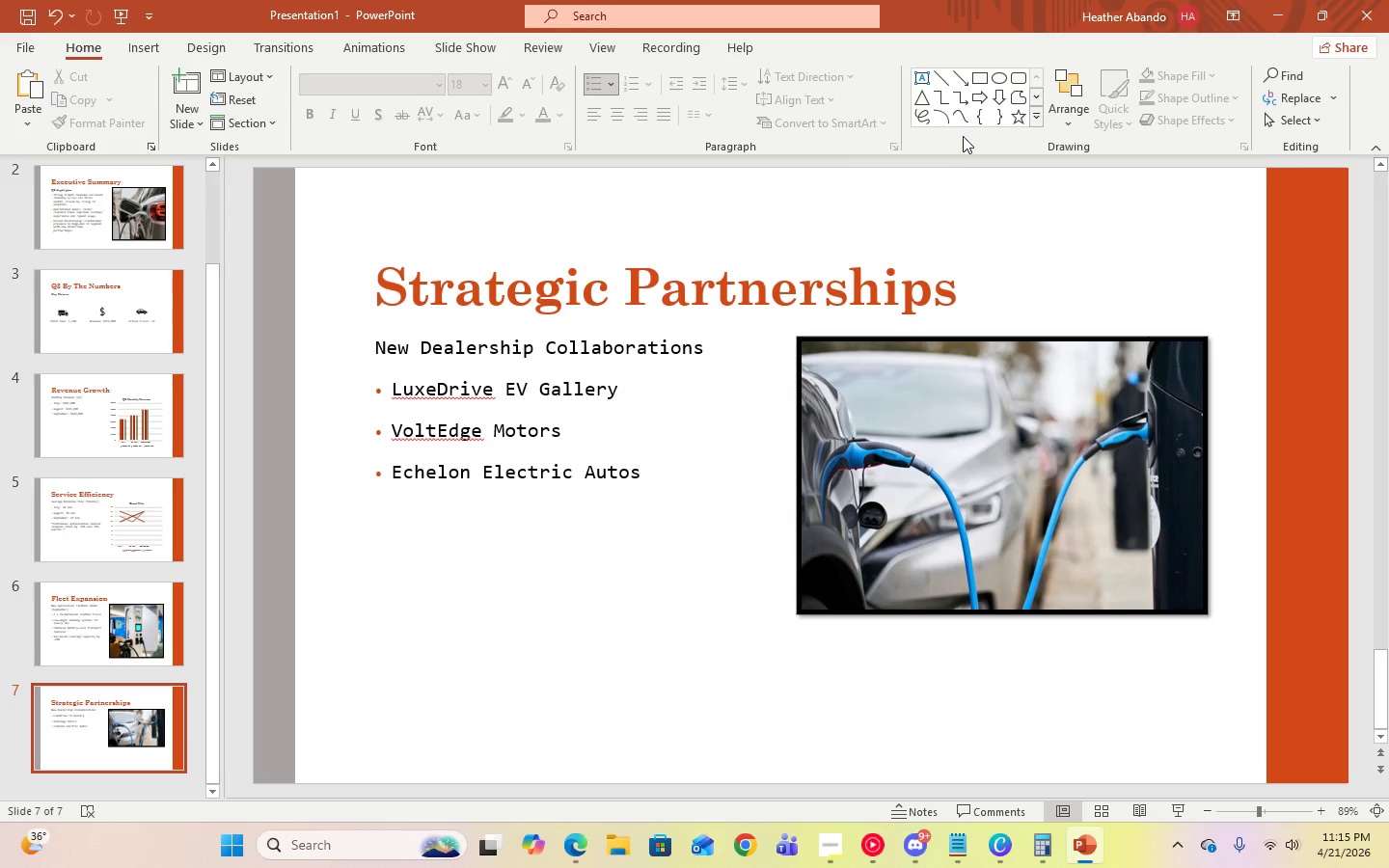 
left_click([736, 493])
 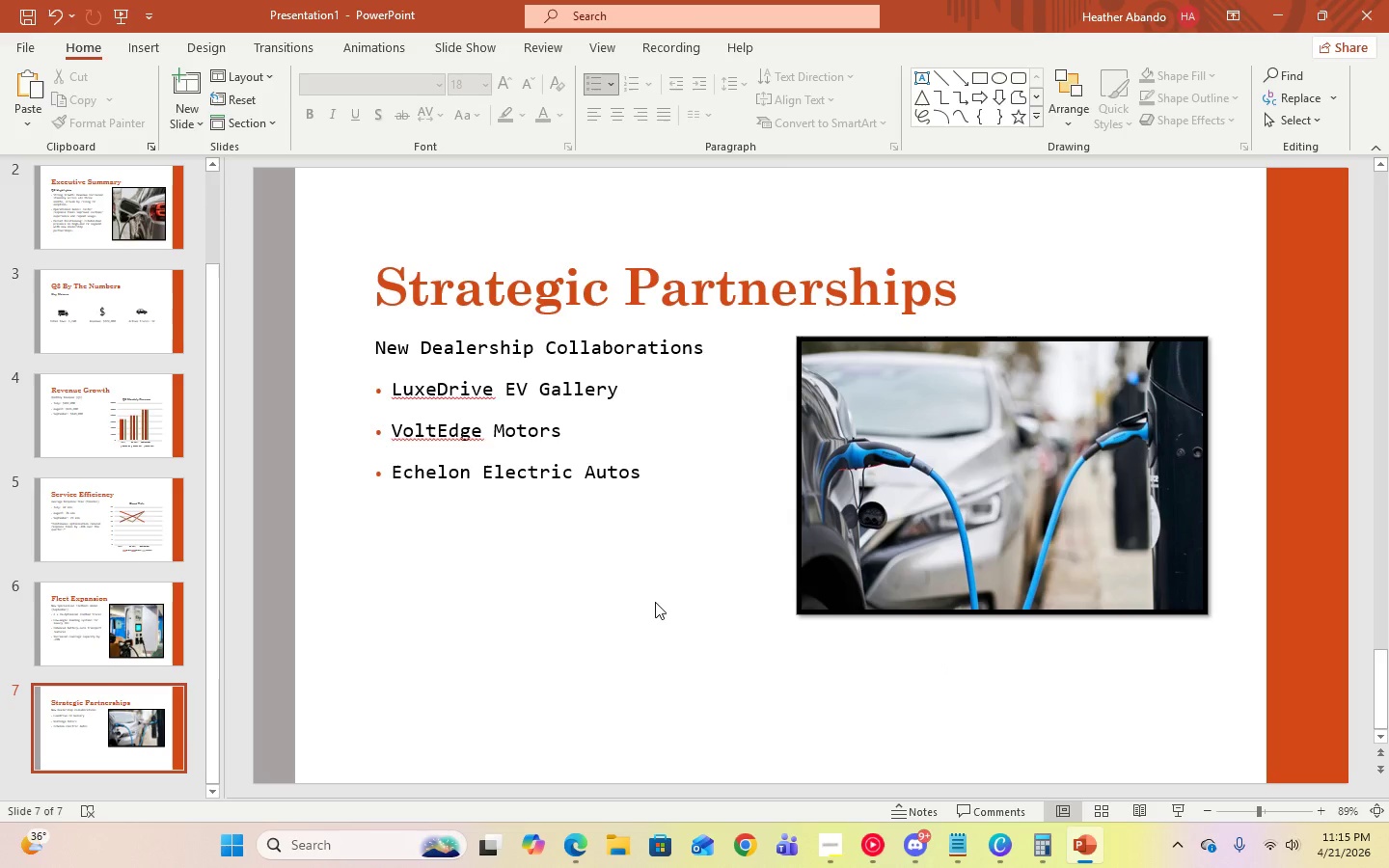 
double_click([587, 570])
 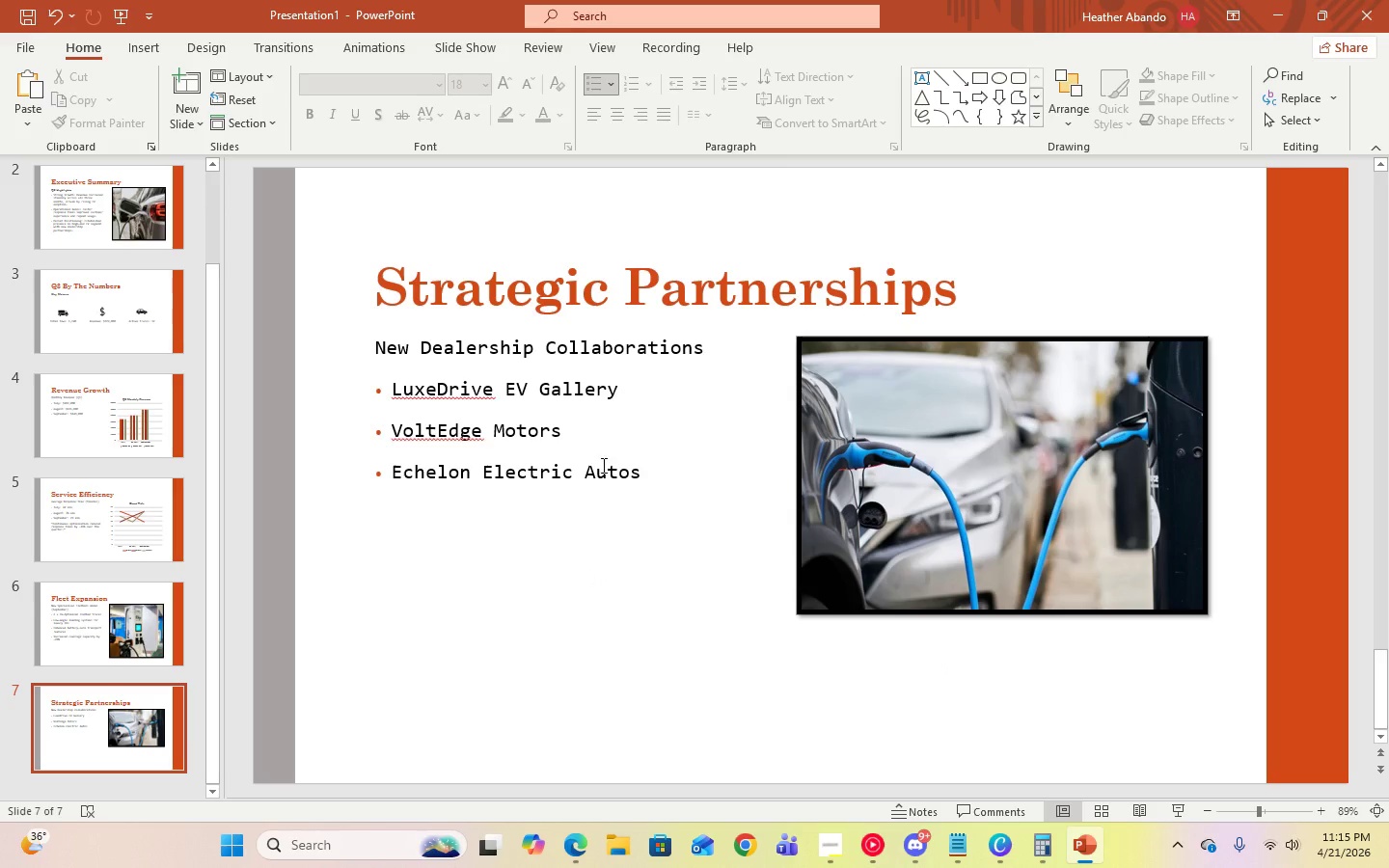 
double_click([584, 410])
 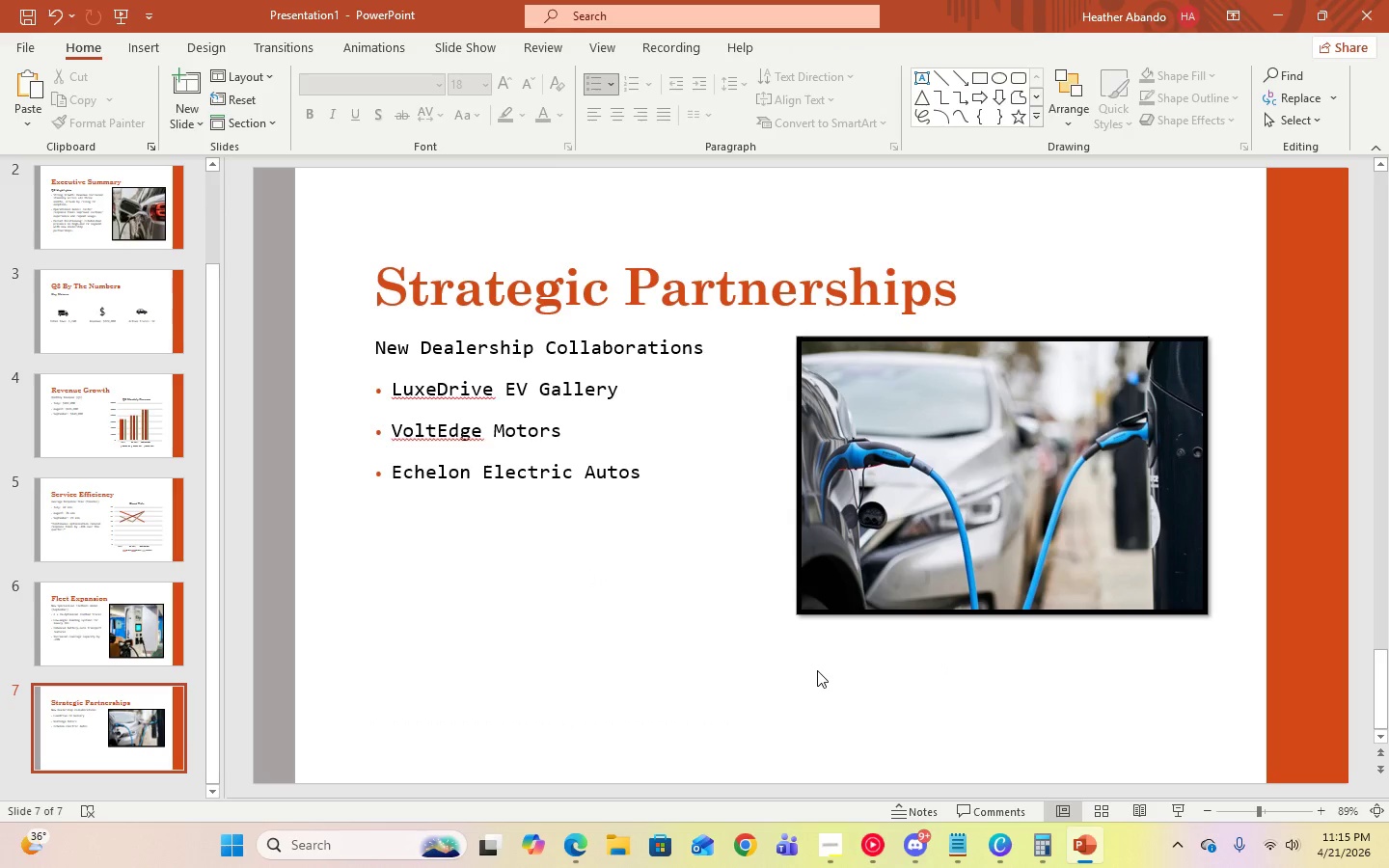 
double_click([947, 575])
 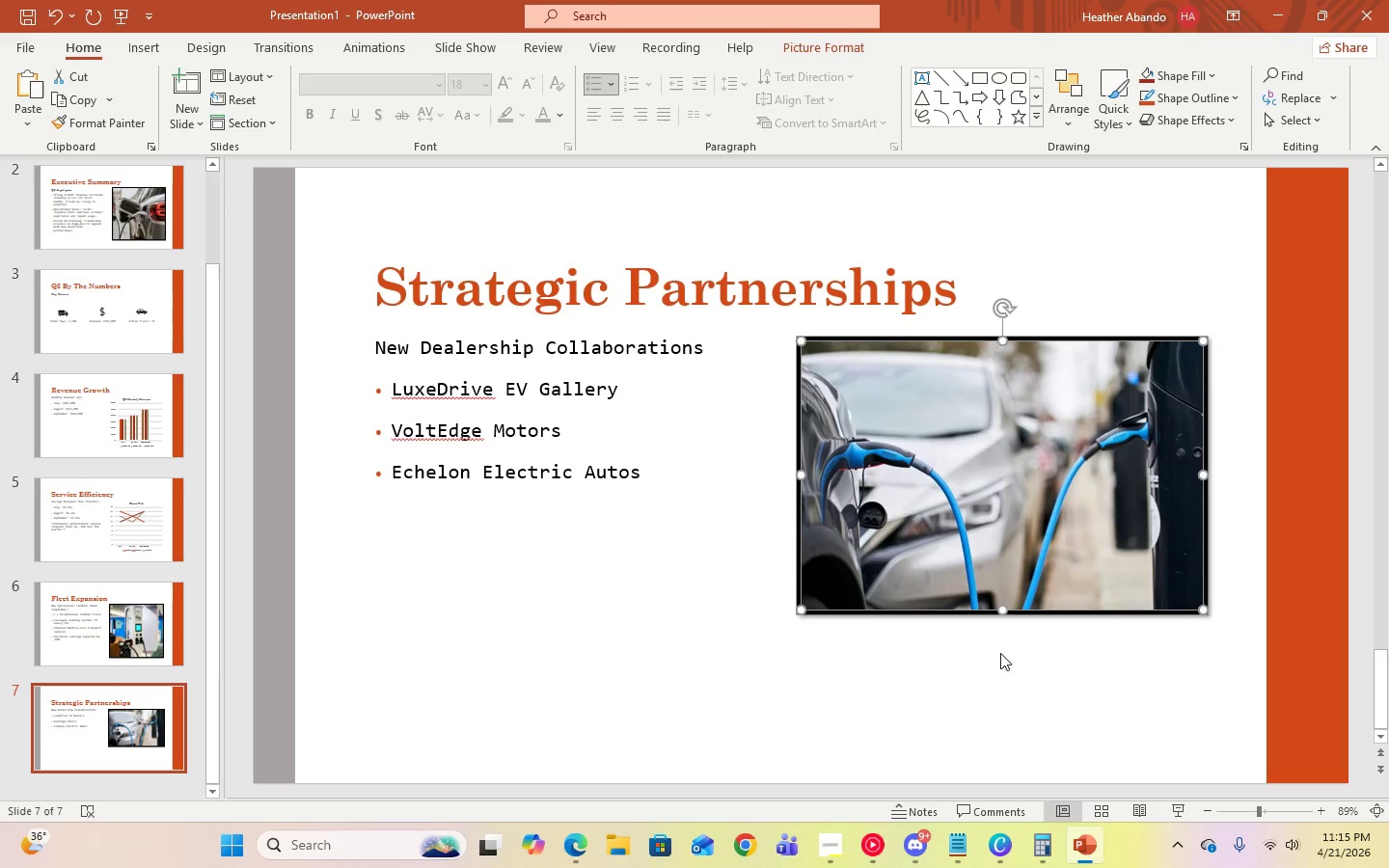 
left_click([1006, 669])
 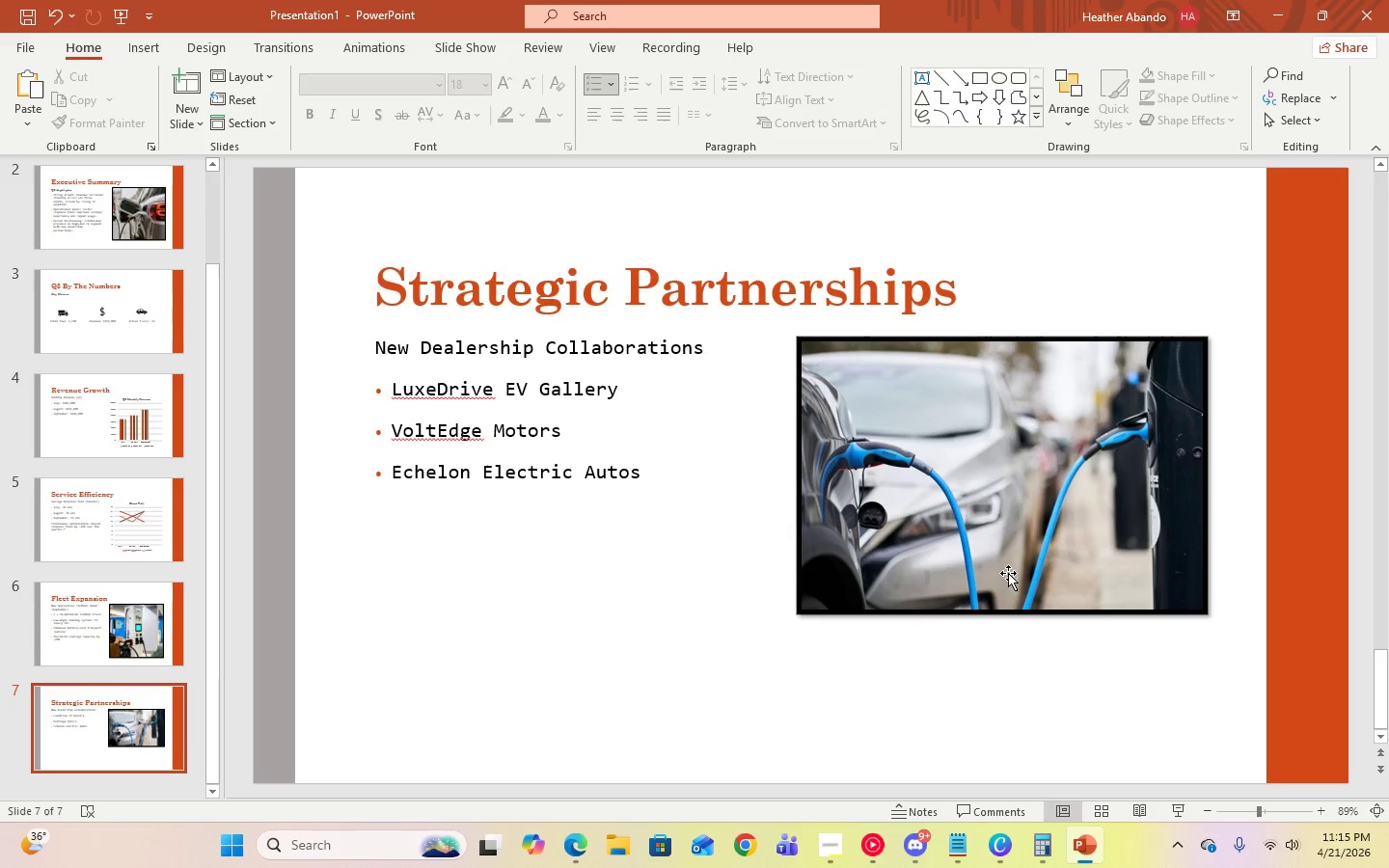 
left_click_drag(start_coordinate=[1002, 501], to_coordinate=[1008, 507])
 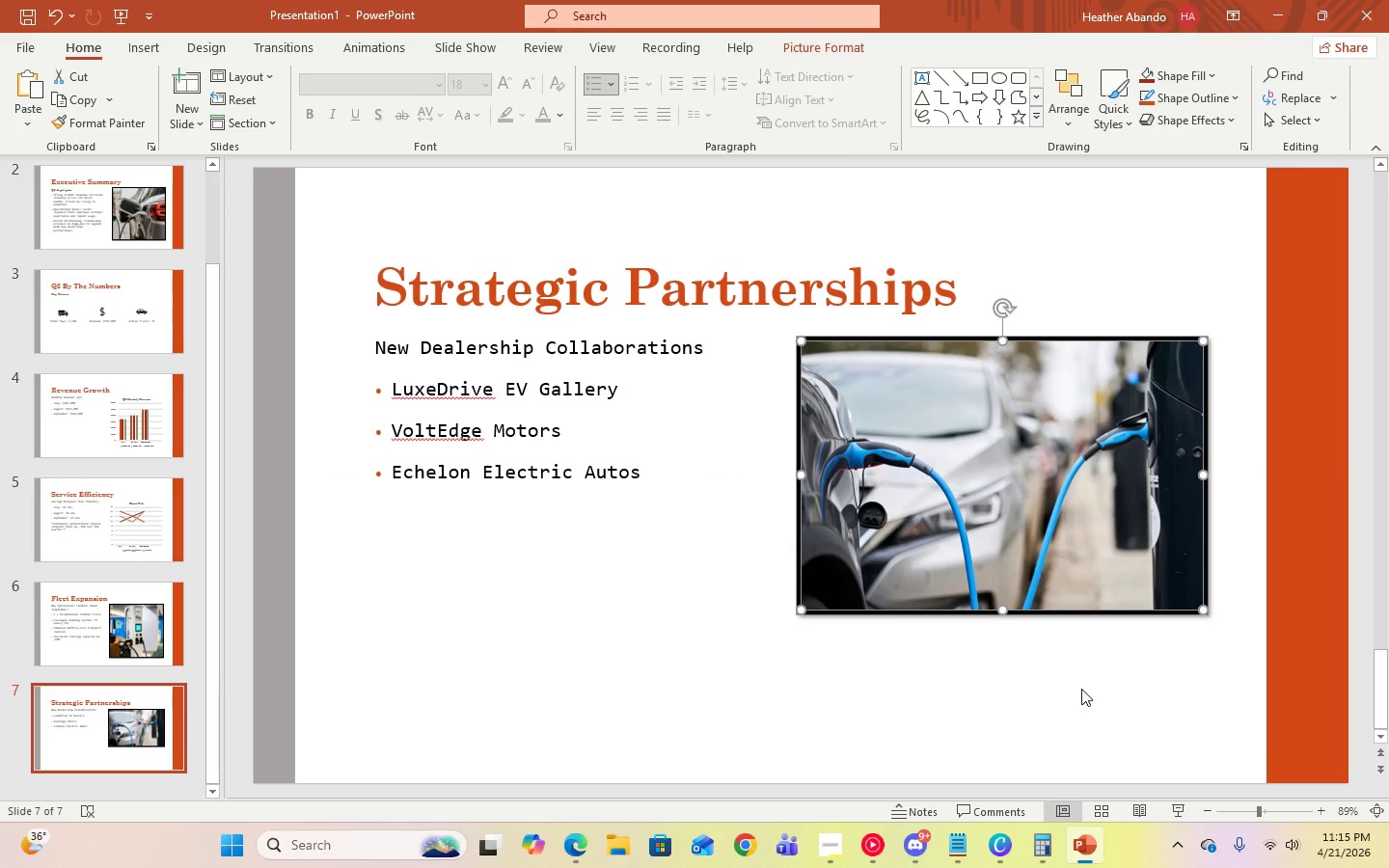 
left_click([1082, 689])
 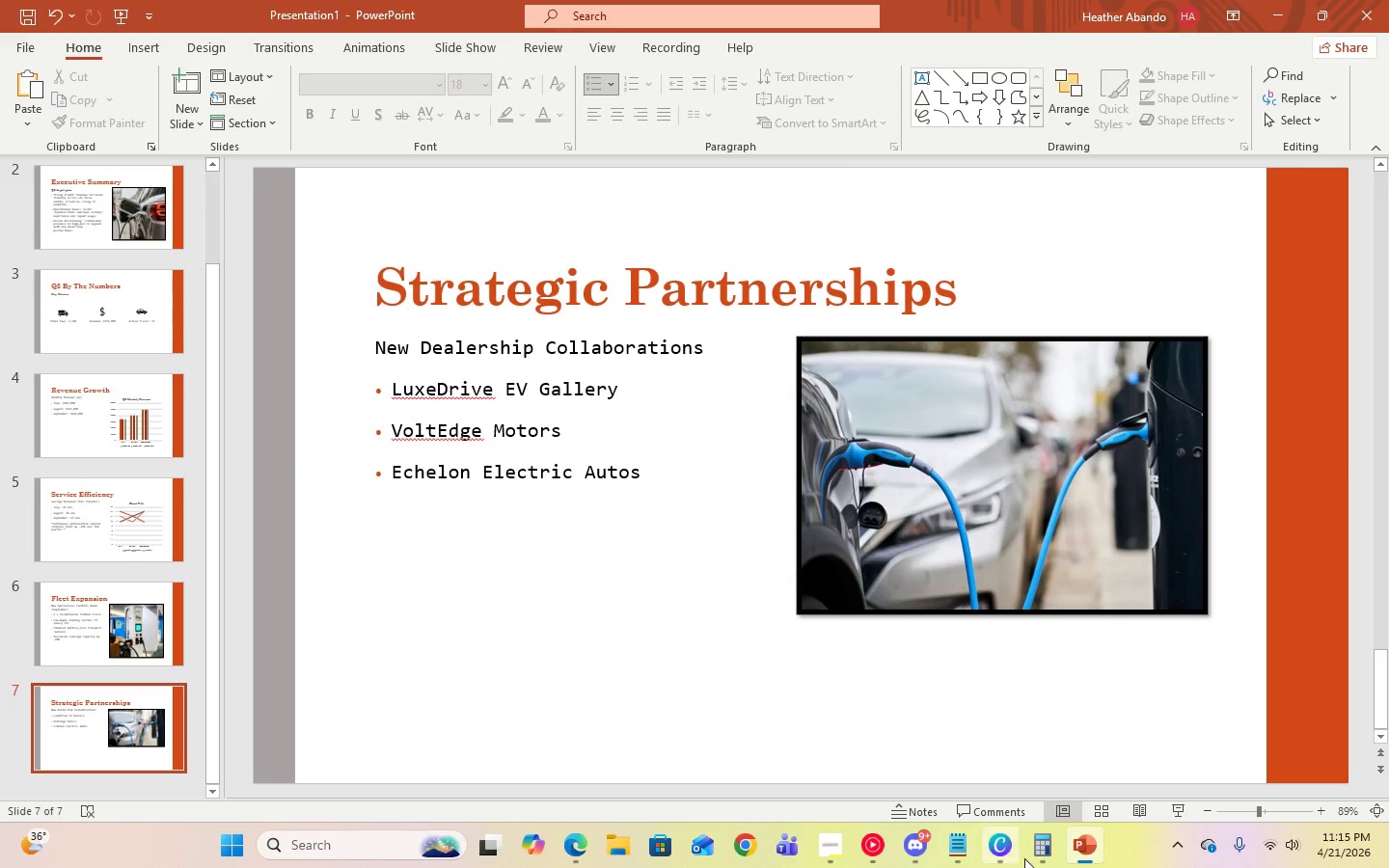 
left_click([1035, 851])
 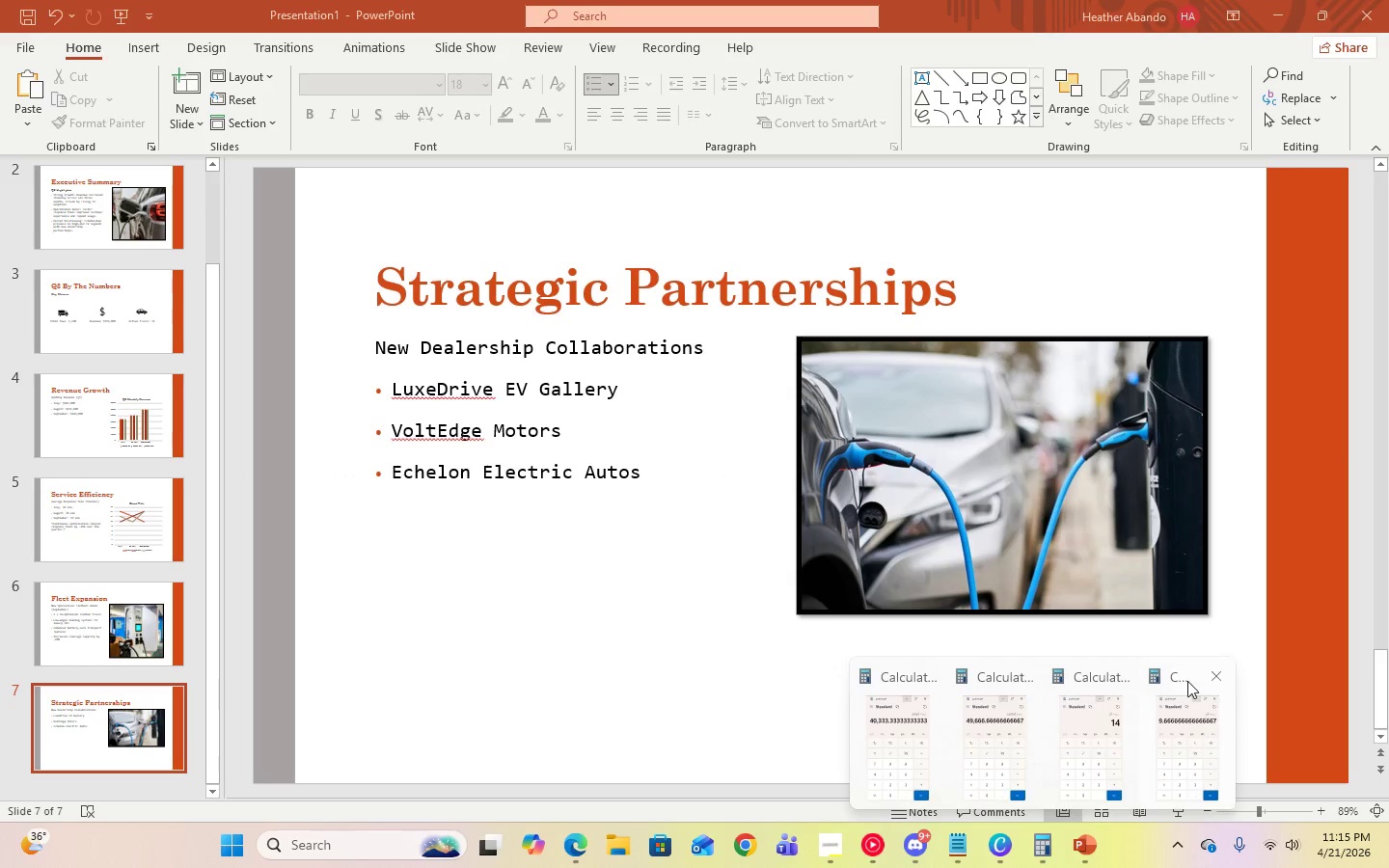 
left_click([1220, 682])
 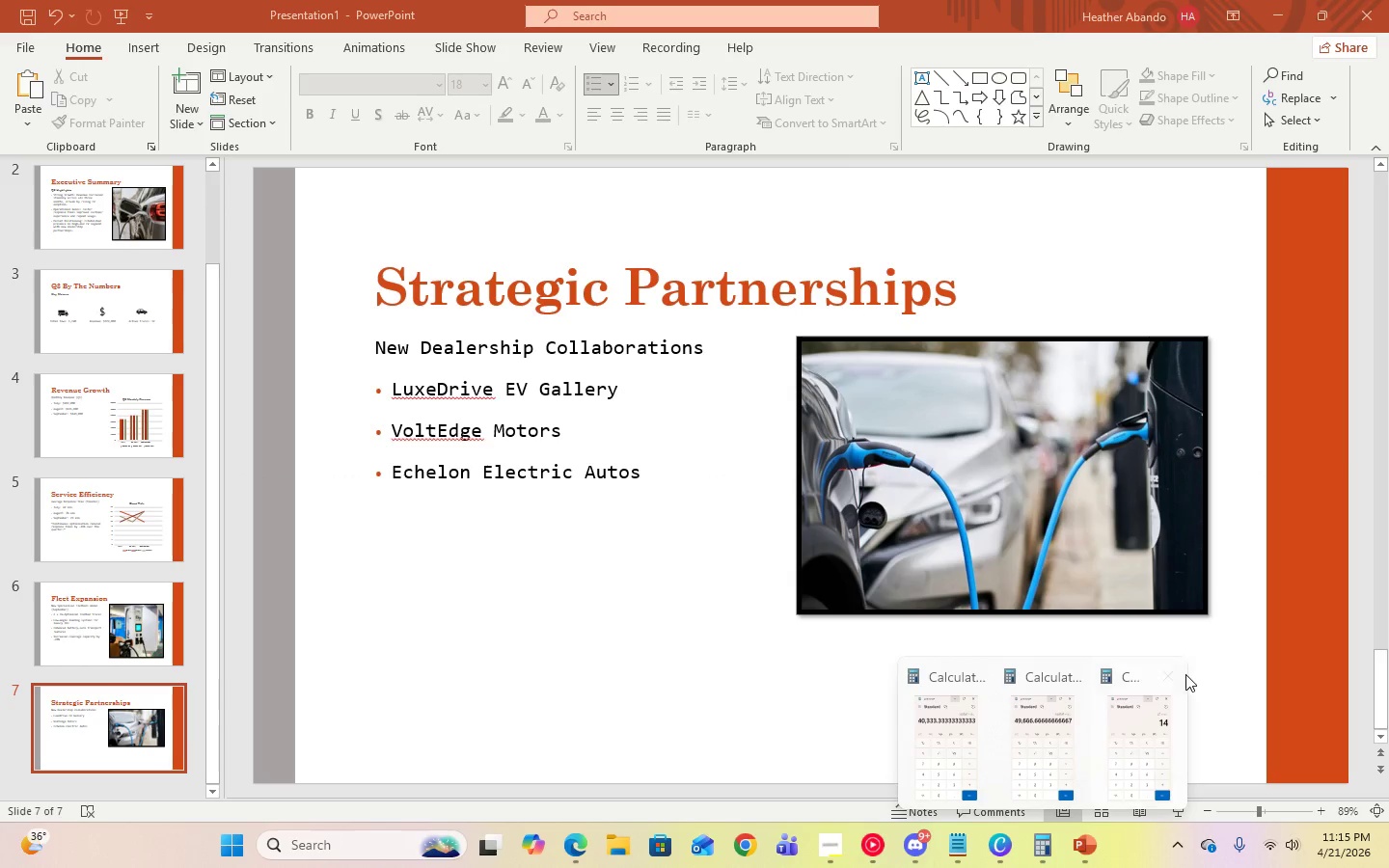 
left_click([1180, 675])
 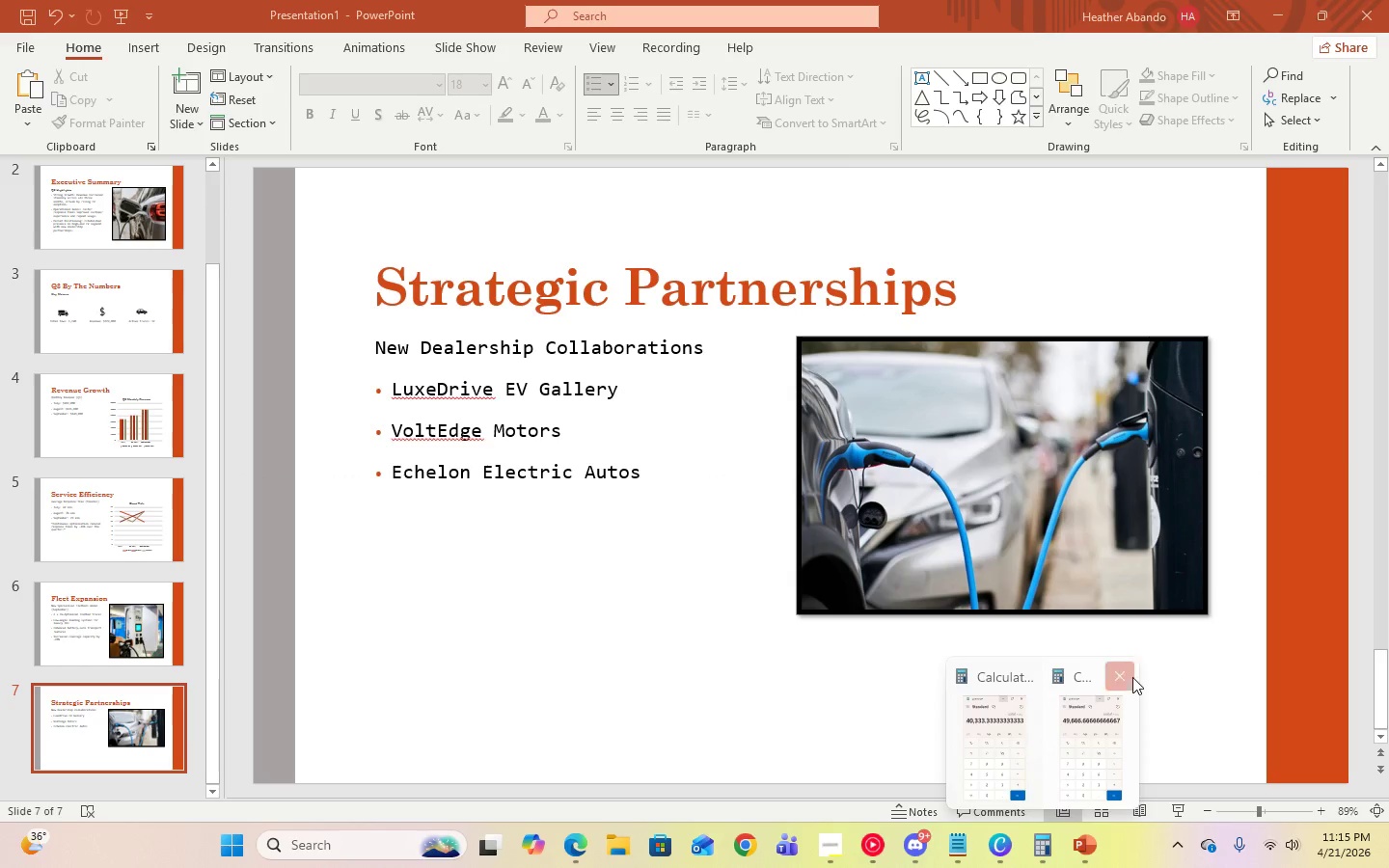 
left_click([1132, 677])
 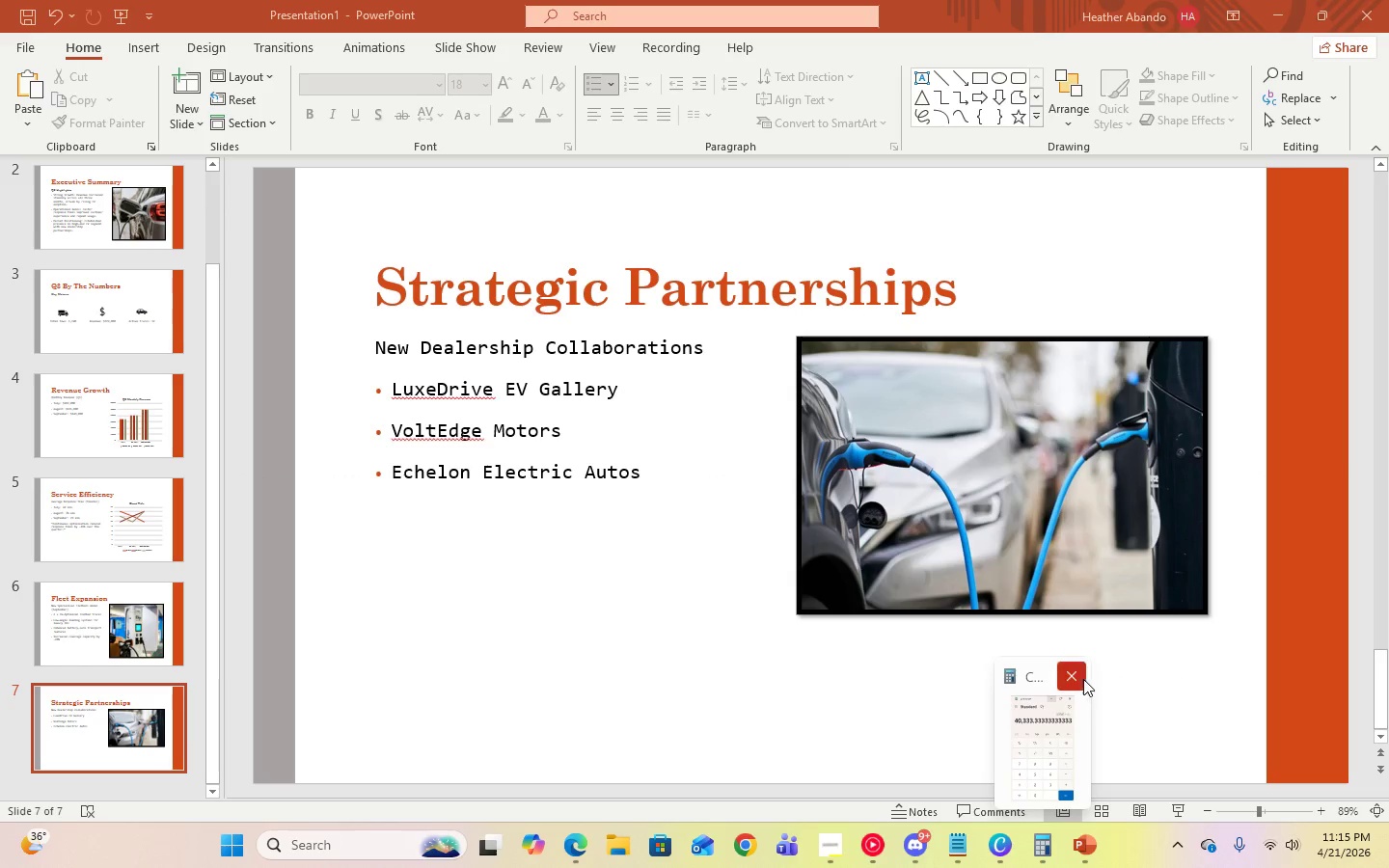 
left_click([1074, 679])
 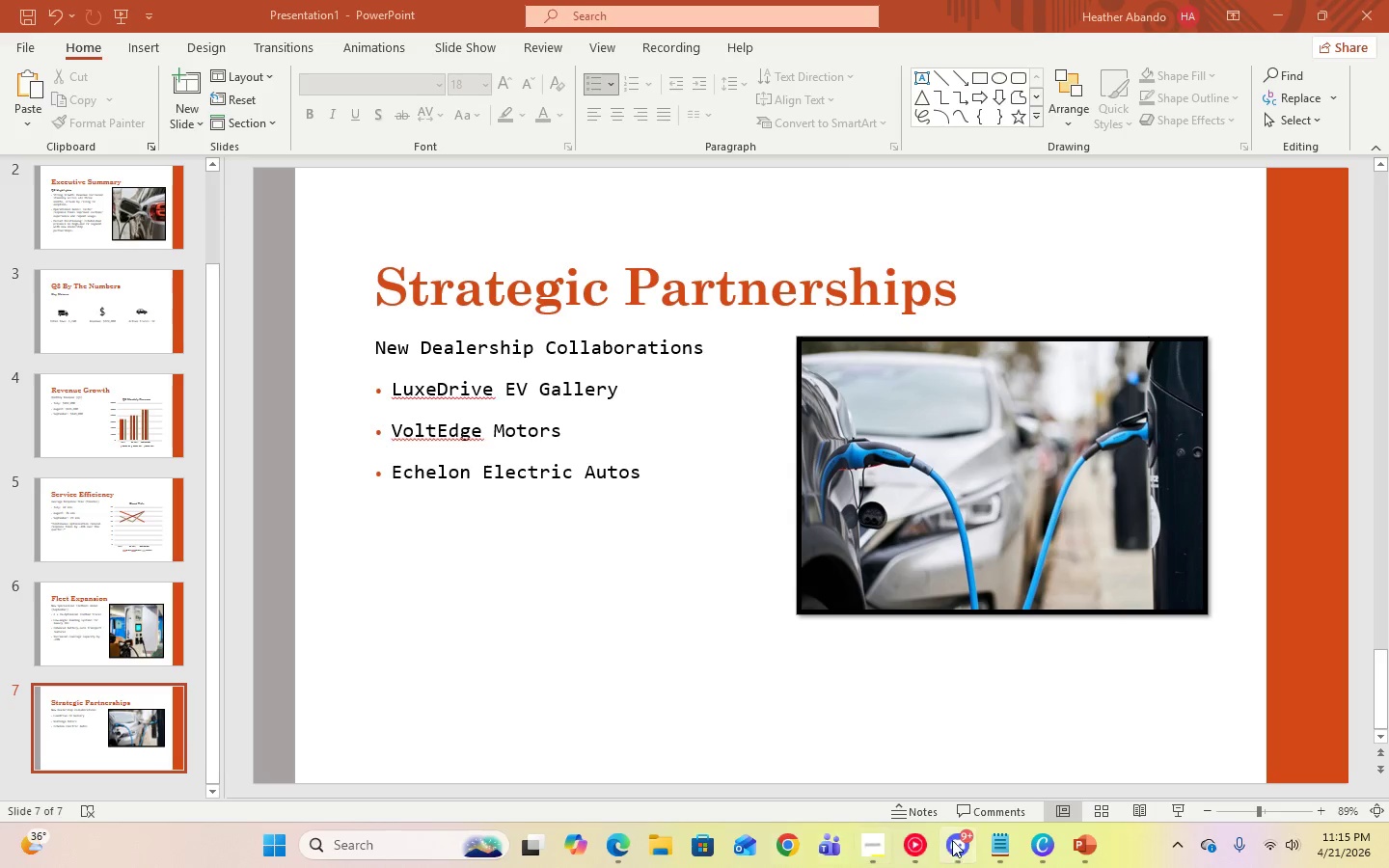 
left_click([994, 852])
 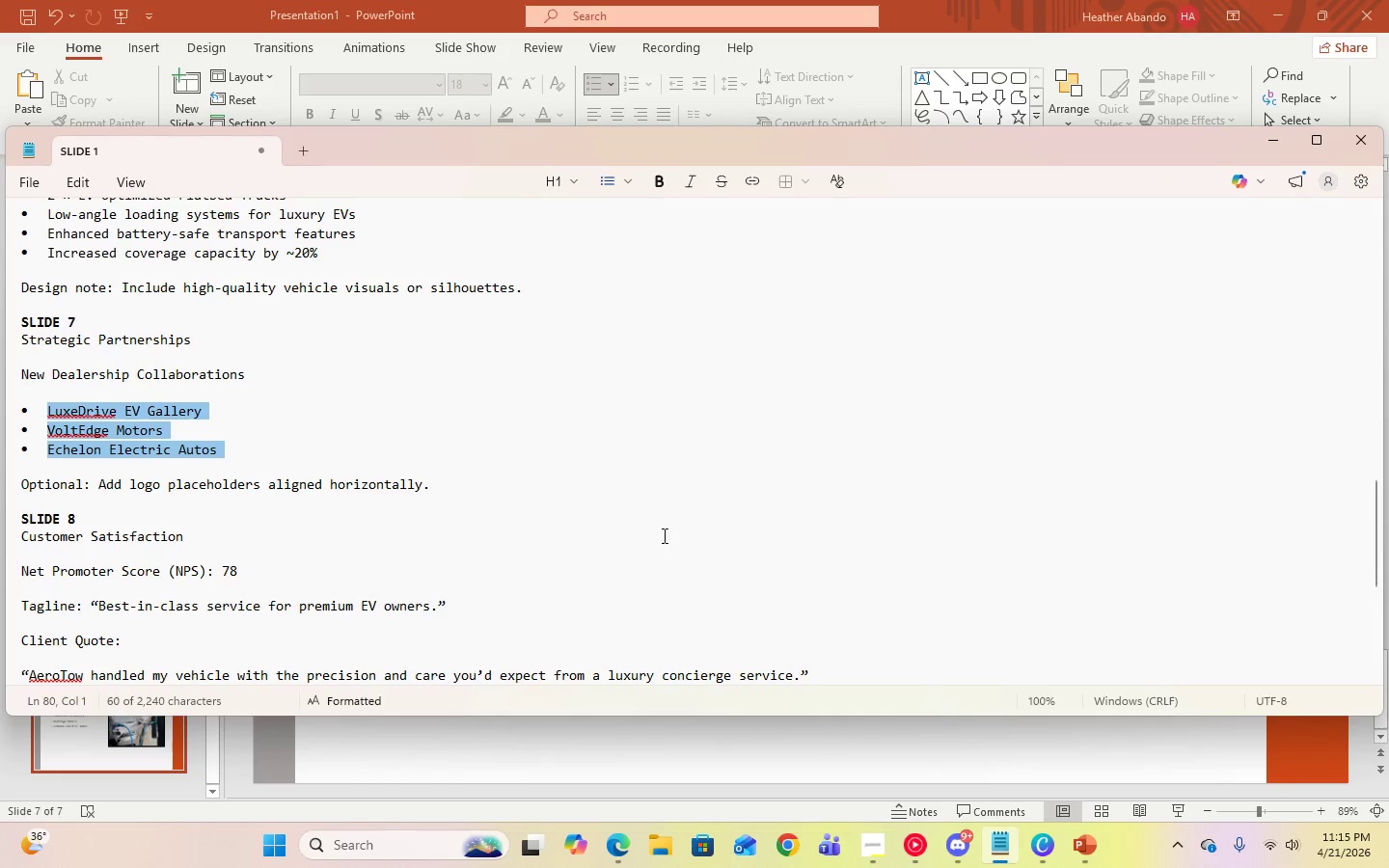 
scroll: coordinate [663, 534], scroll_direction: down, amount: 4.0
 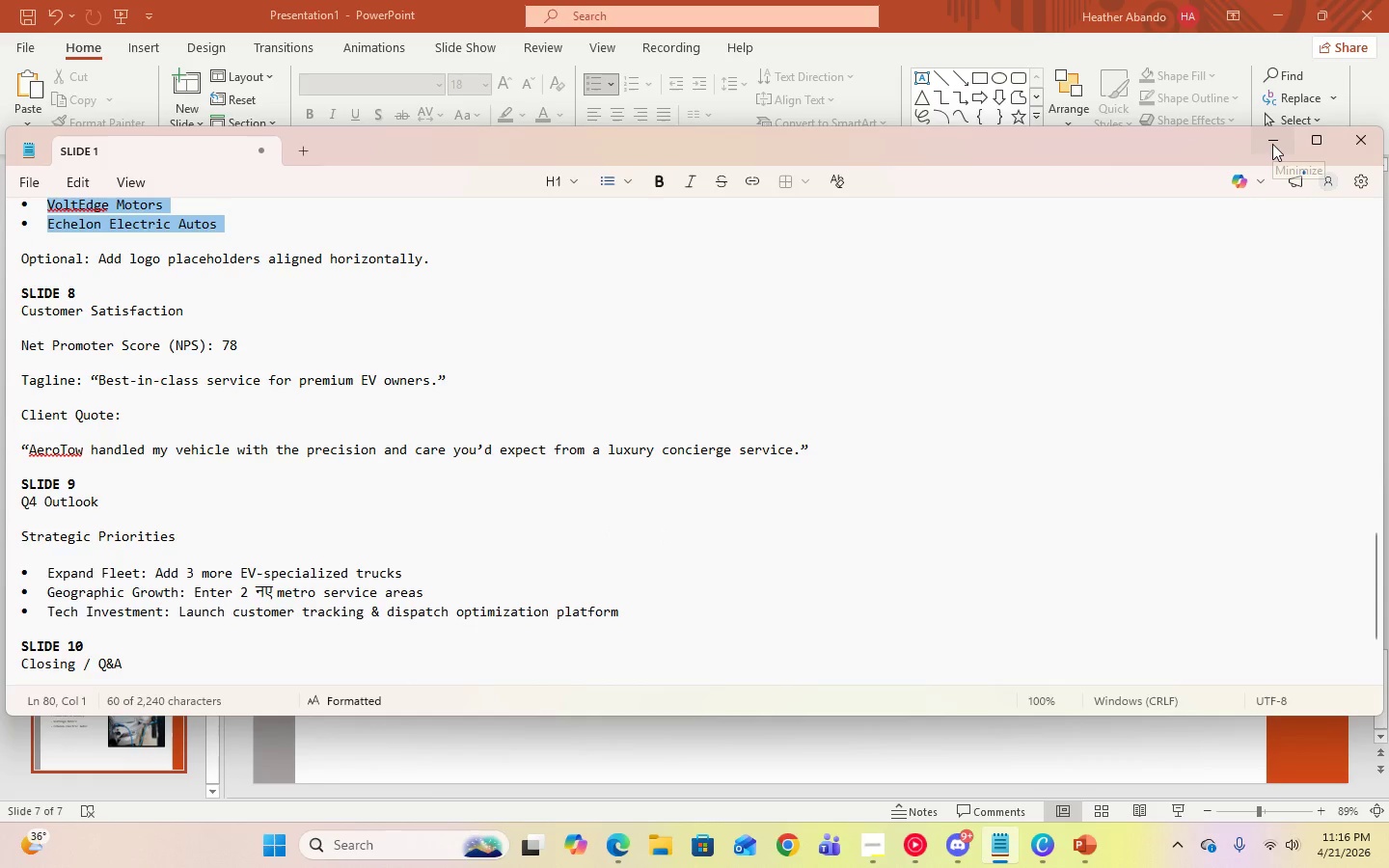 
wait(8.62)
 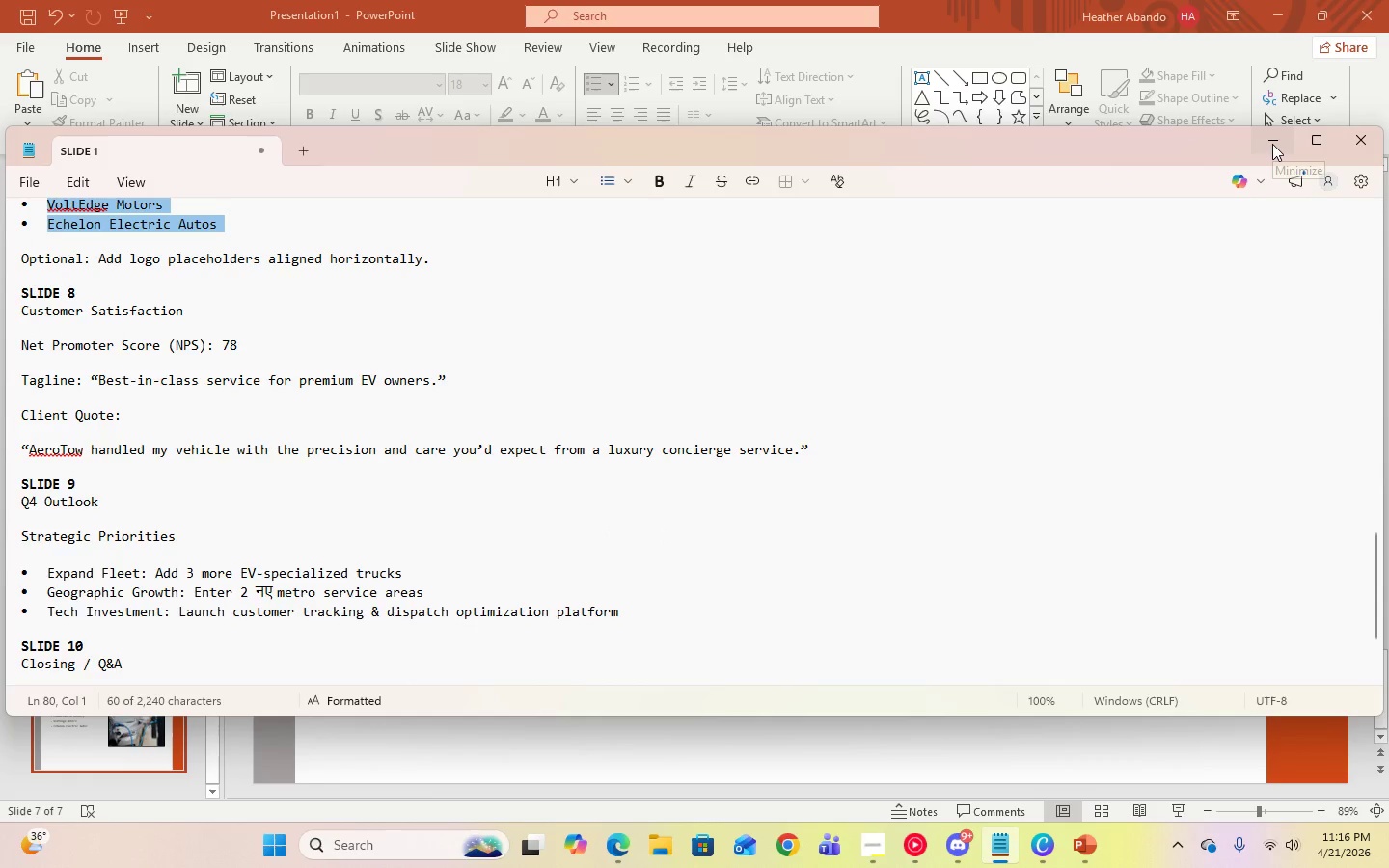 
left_click([1272, 144])
 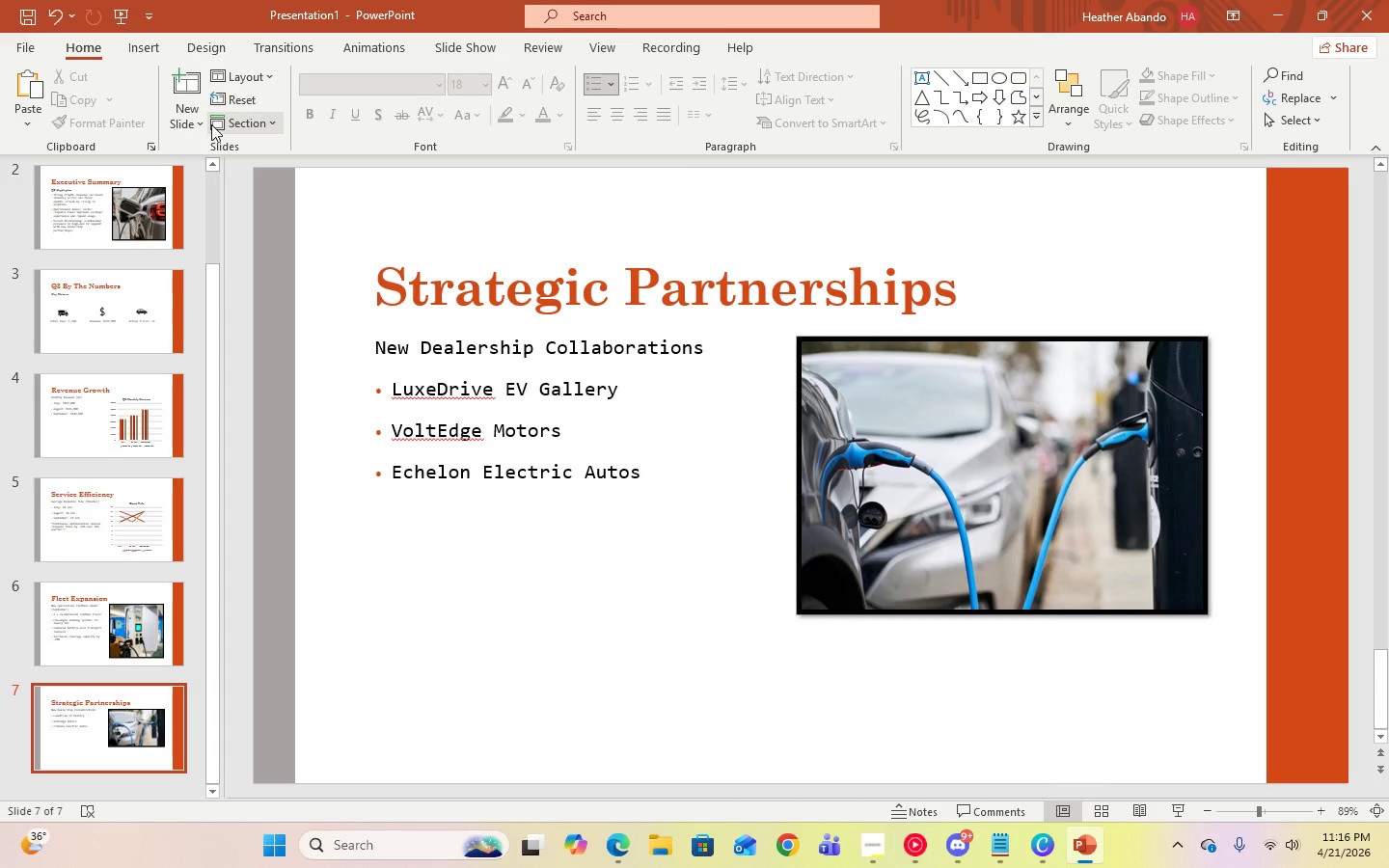 
left_click([202, 126])
 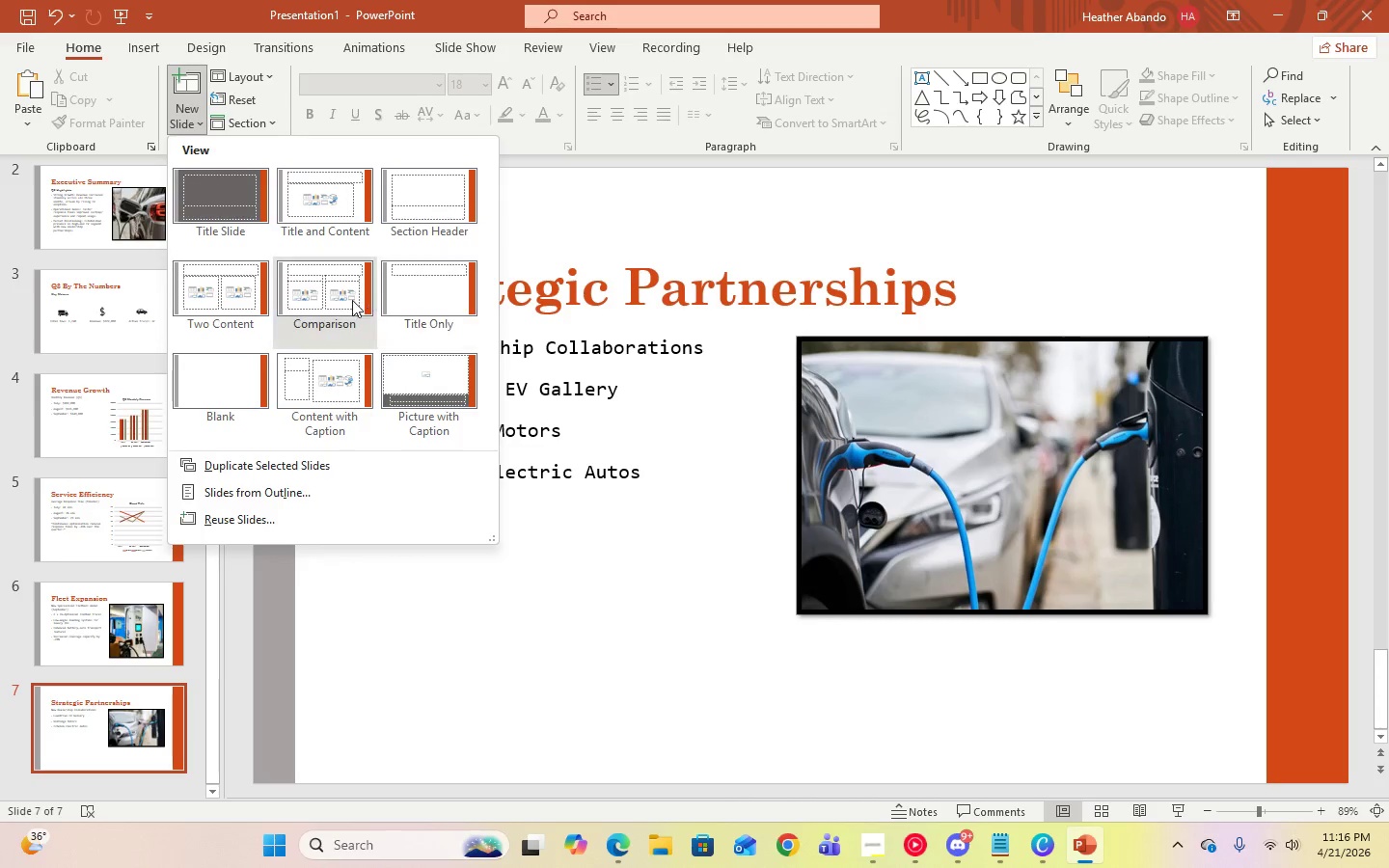 
left_click([336, 301])
 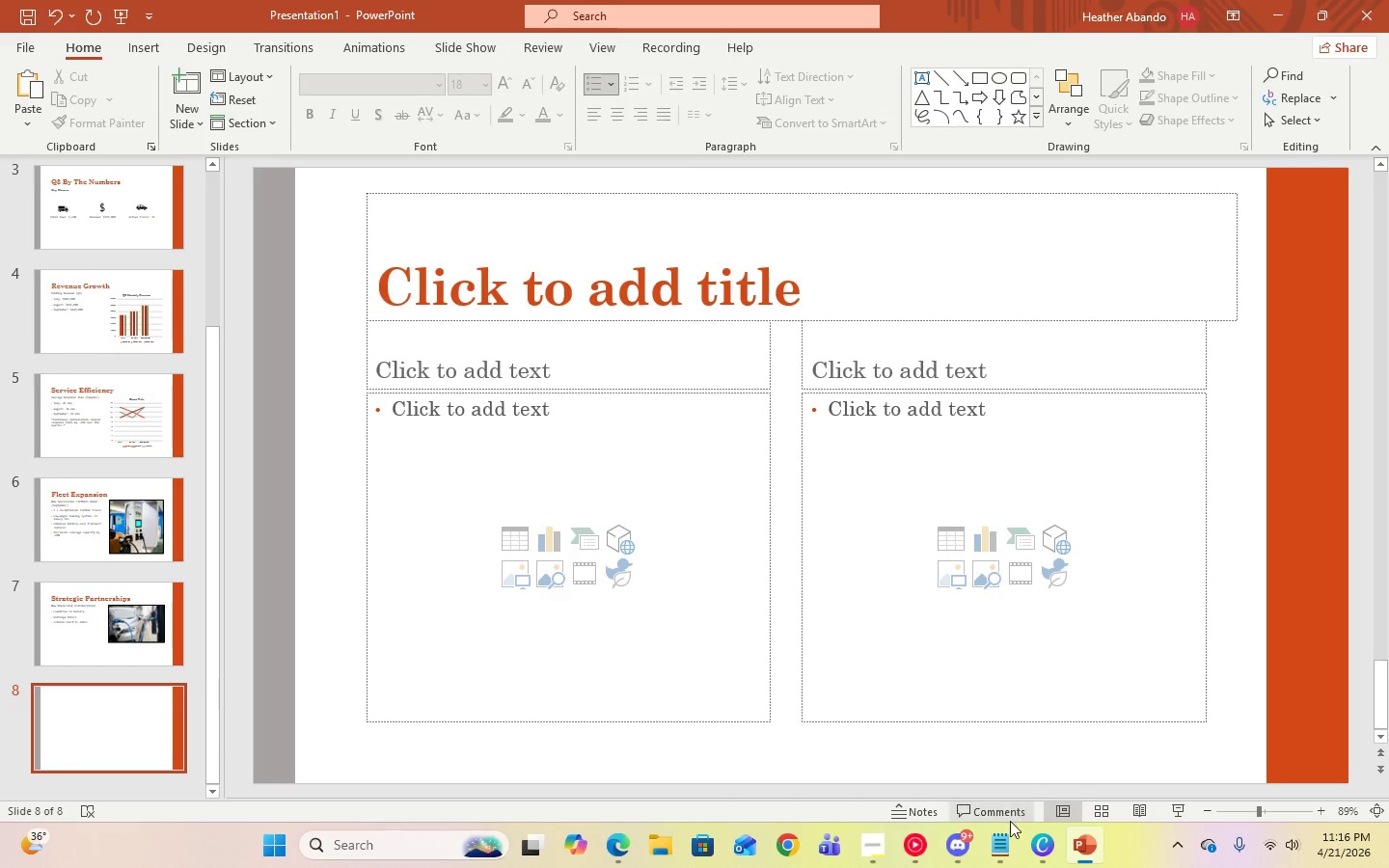 
left_click([1006, 850])
 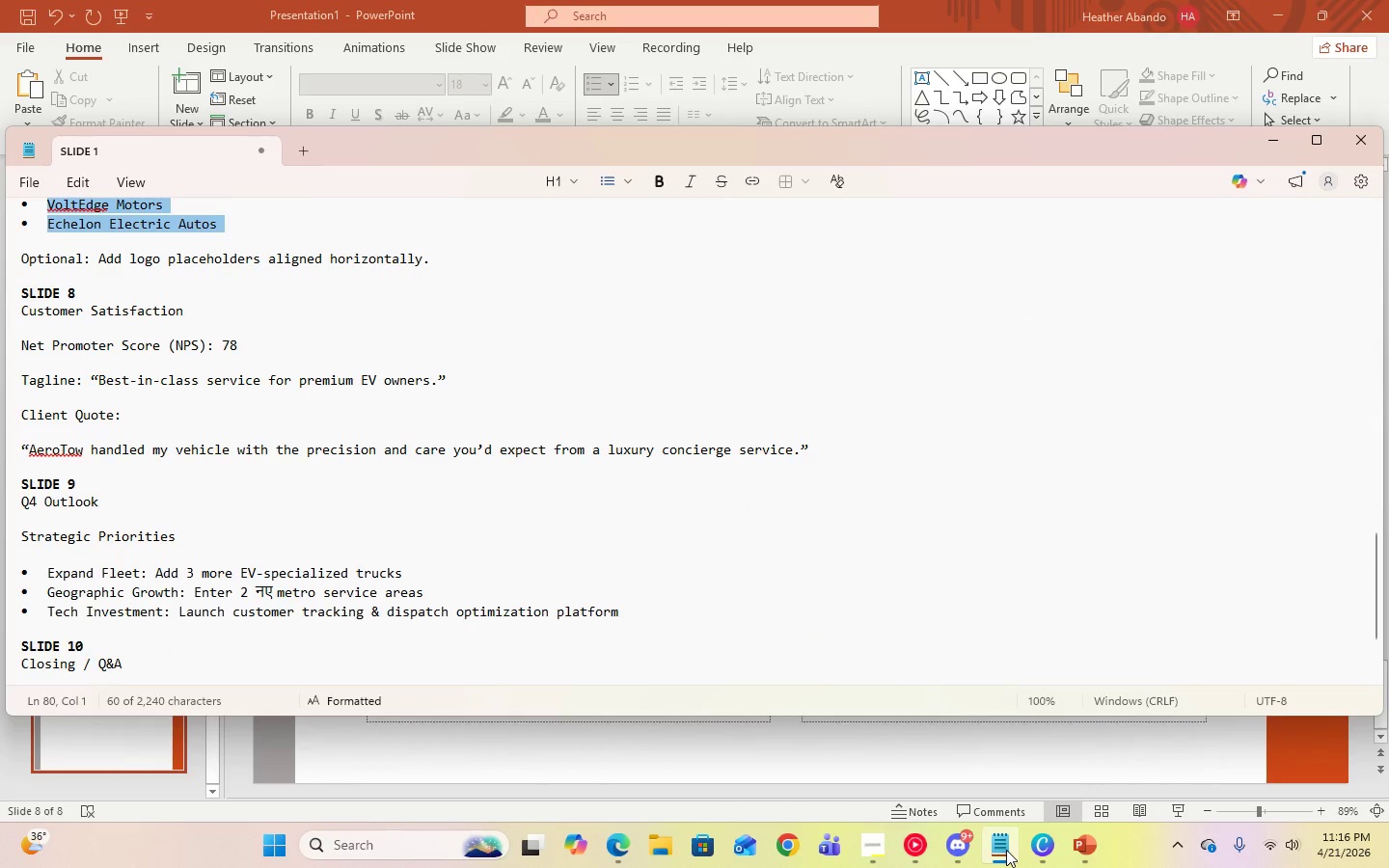 
left_click([1006, 850])
 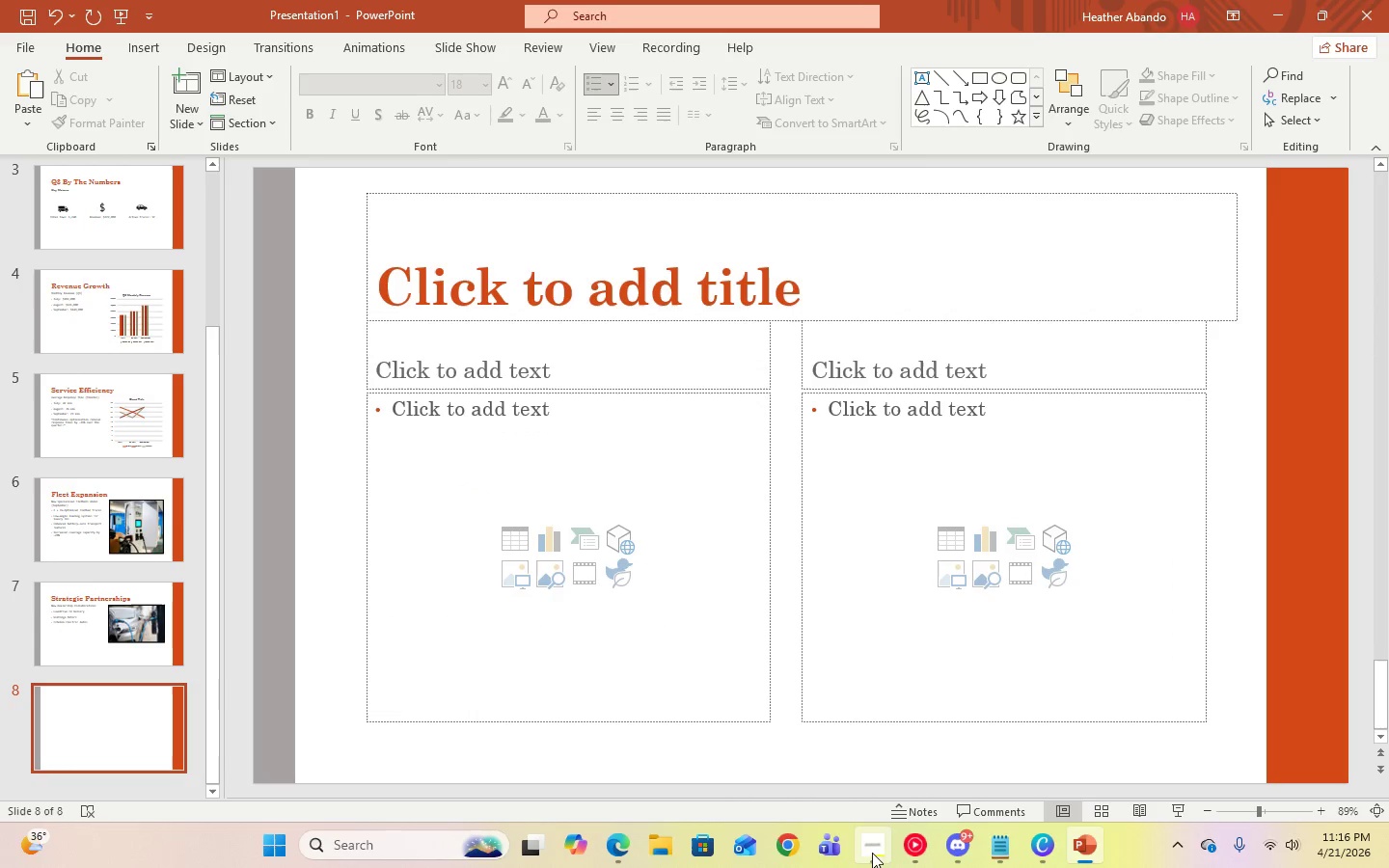 
left_click([871, 854])